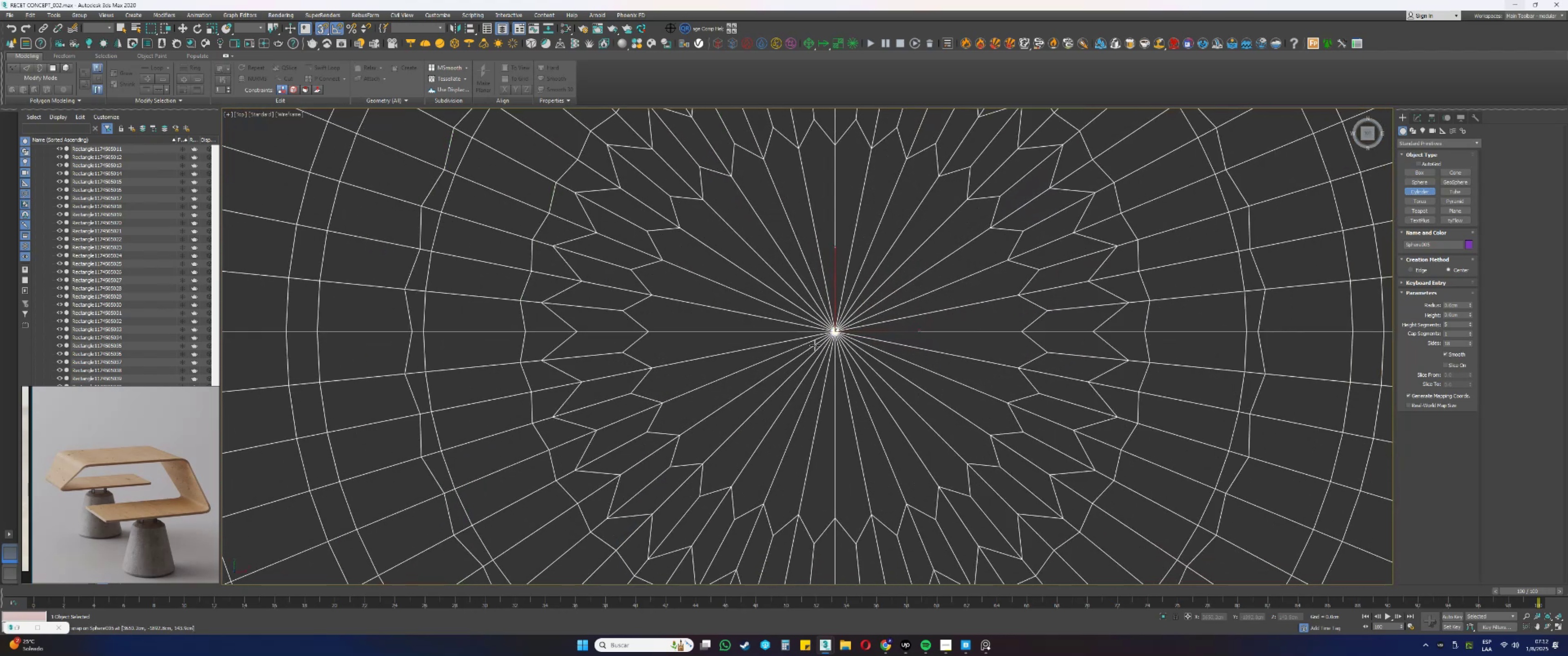 
scroll: coordinate [819, 343], scroll_direction: up, amount: 15.0
 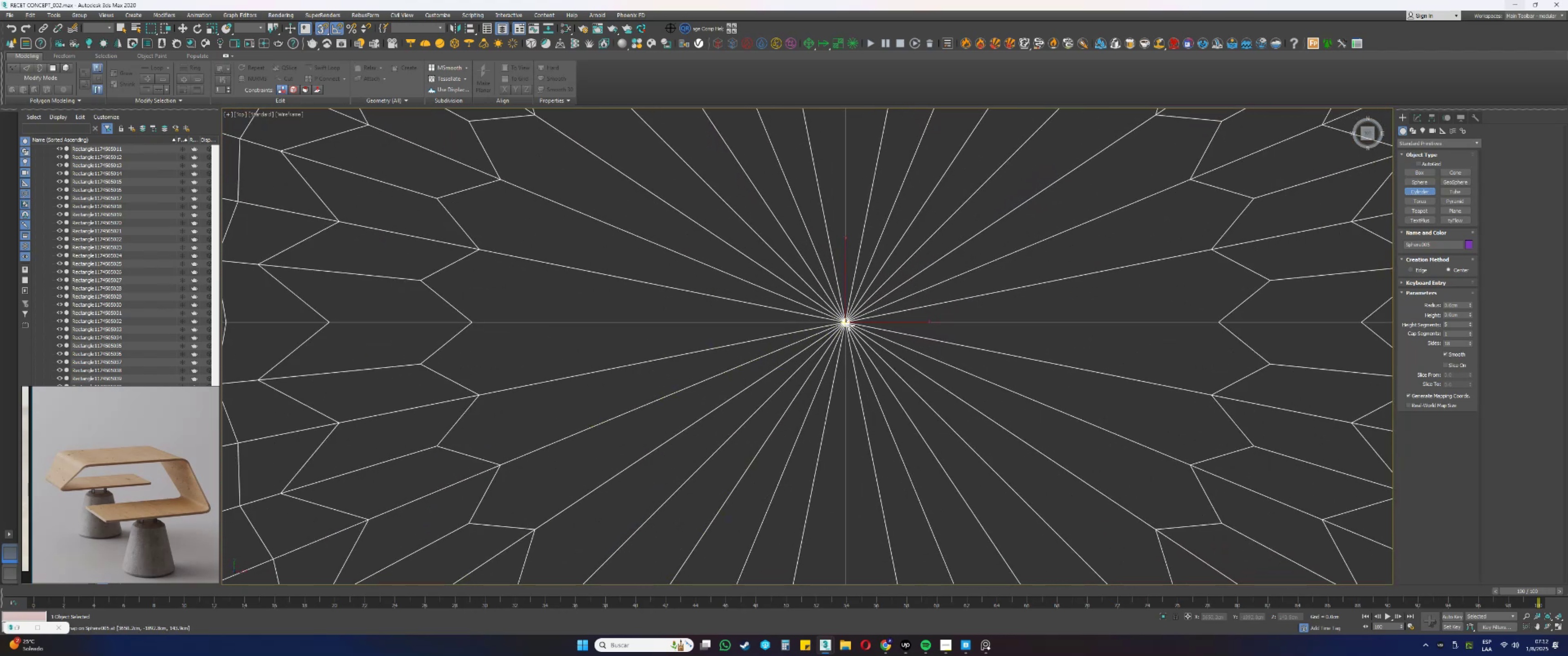 
scroll: coordinate [849, 325], scroll_direction: down, amount: 2.0
 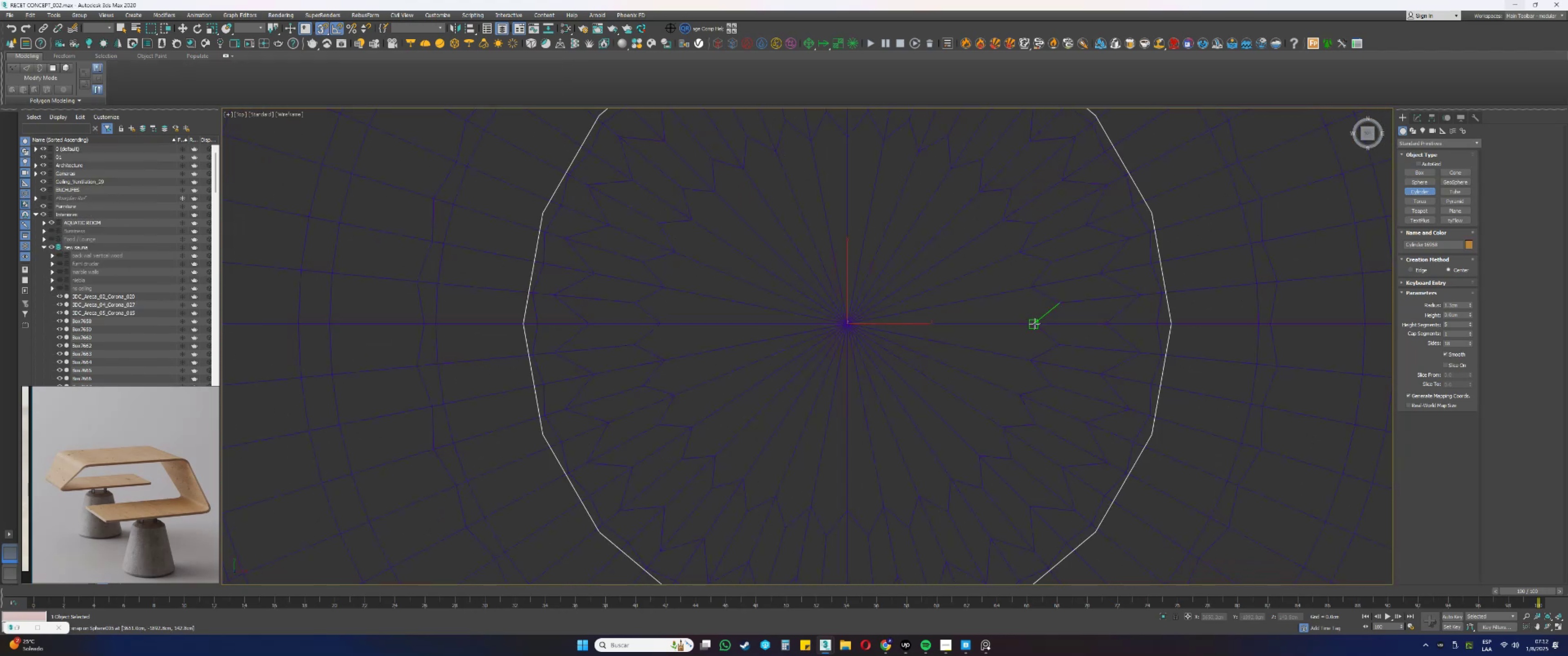 
key(S)
 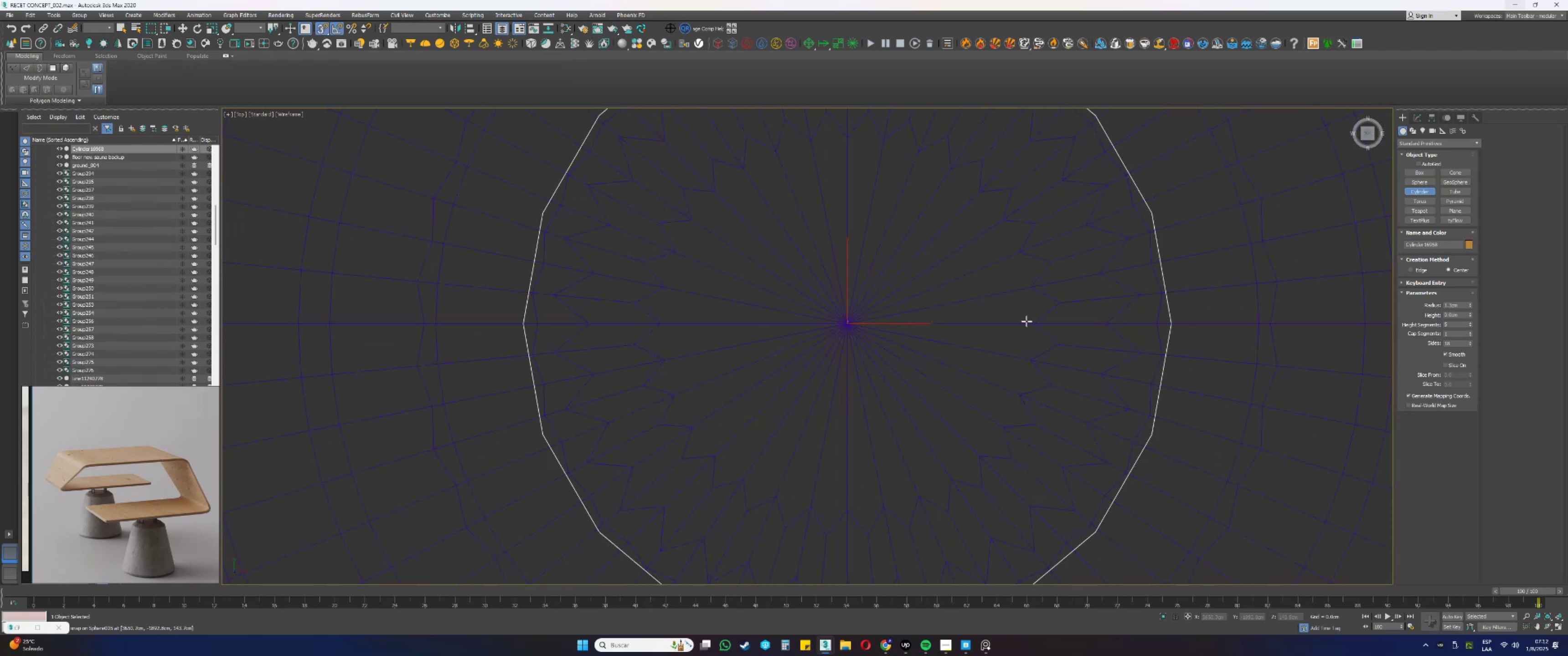 
scroll: coordinate [1024, 313], scroll_direction: down, amount: 10.0
 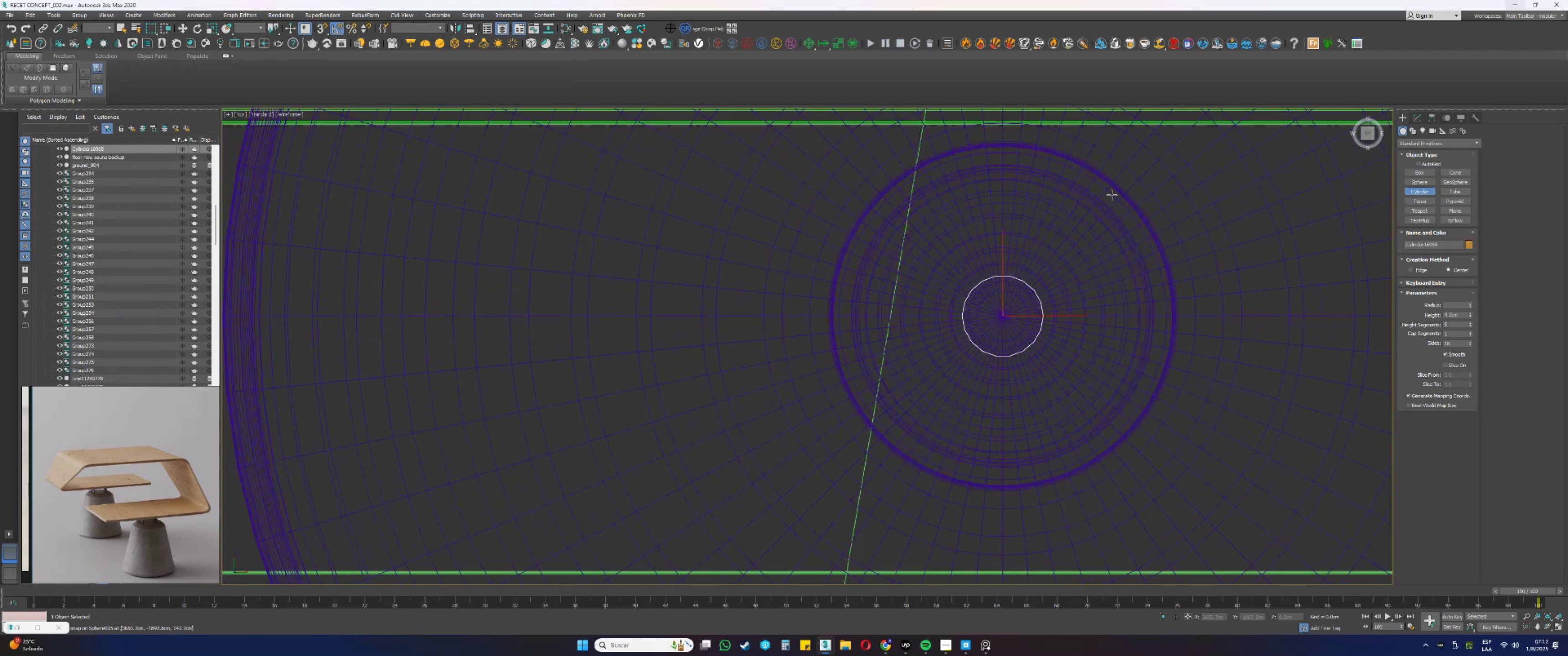 
left_click([1114, 189])
 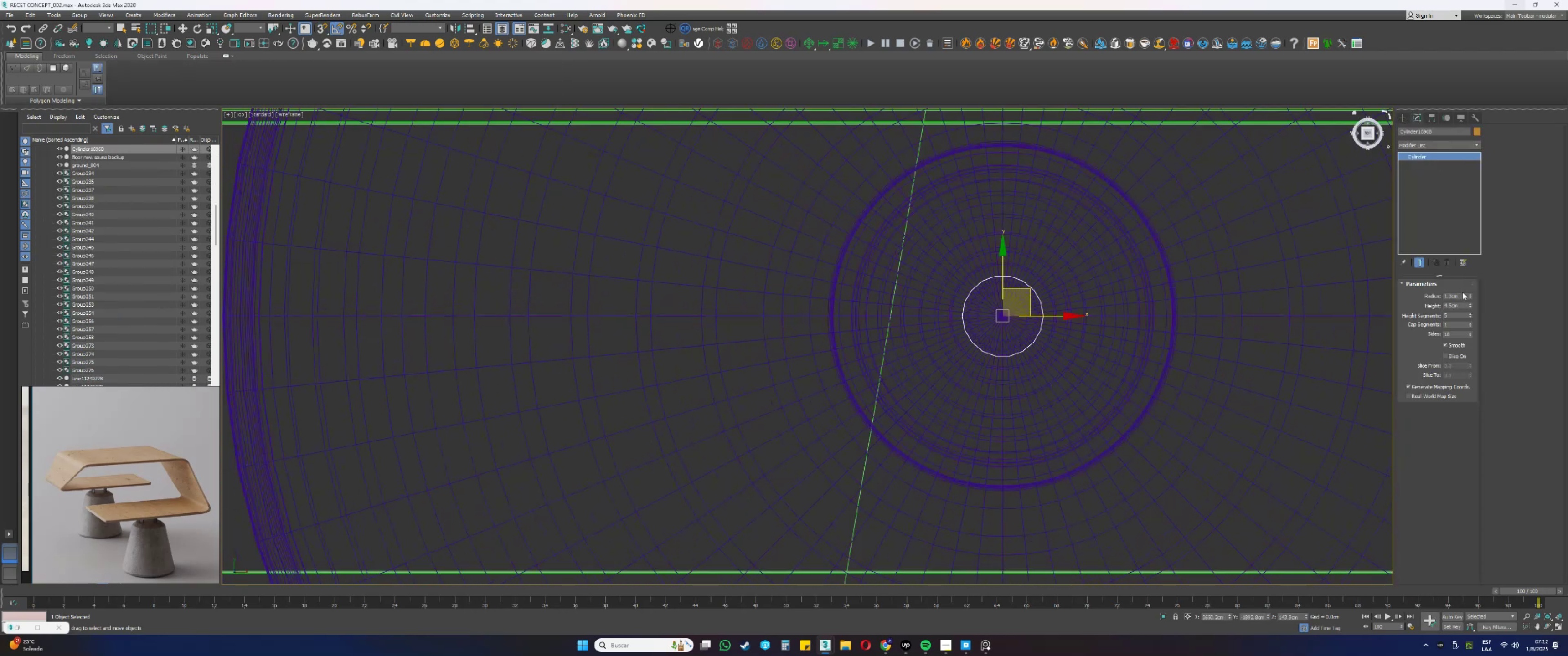 
key(NumpadDecimal)
 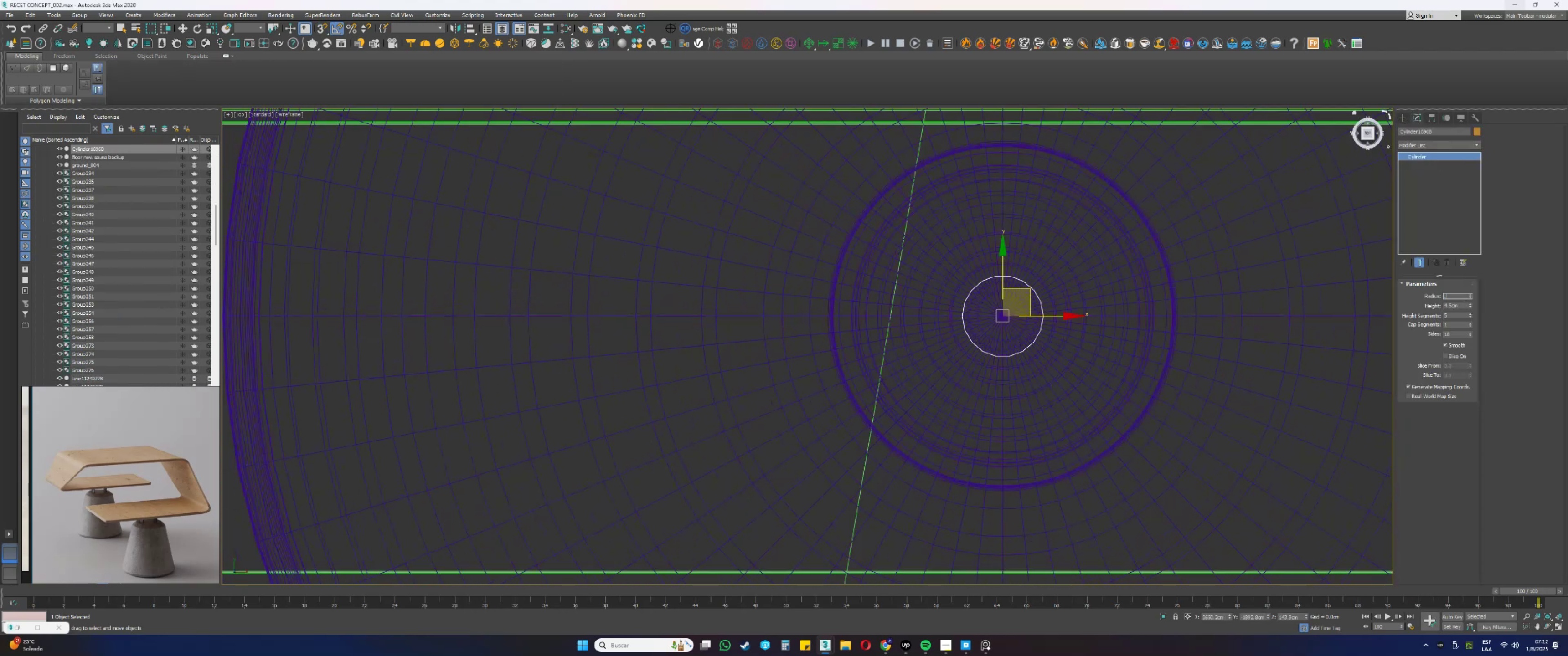 
key(Numpad5)
 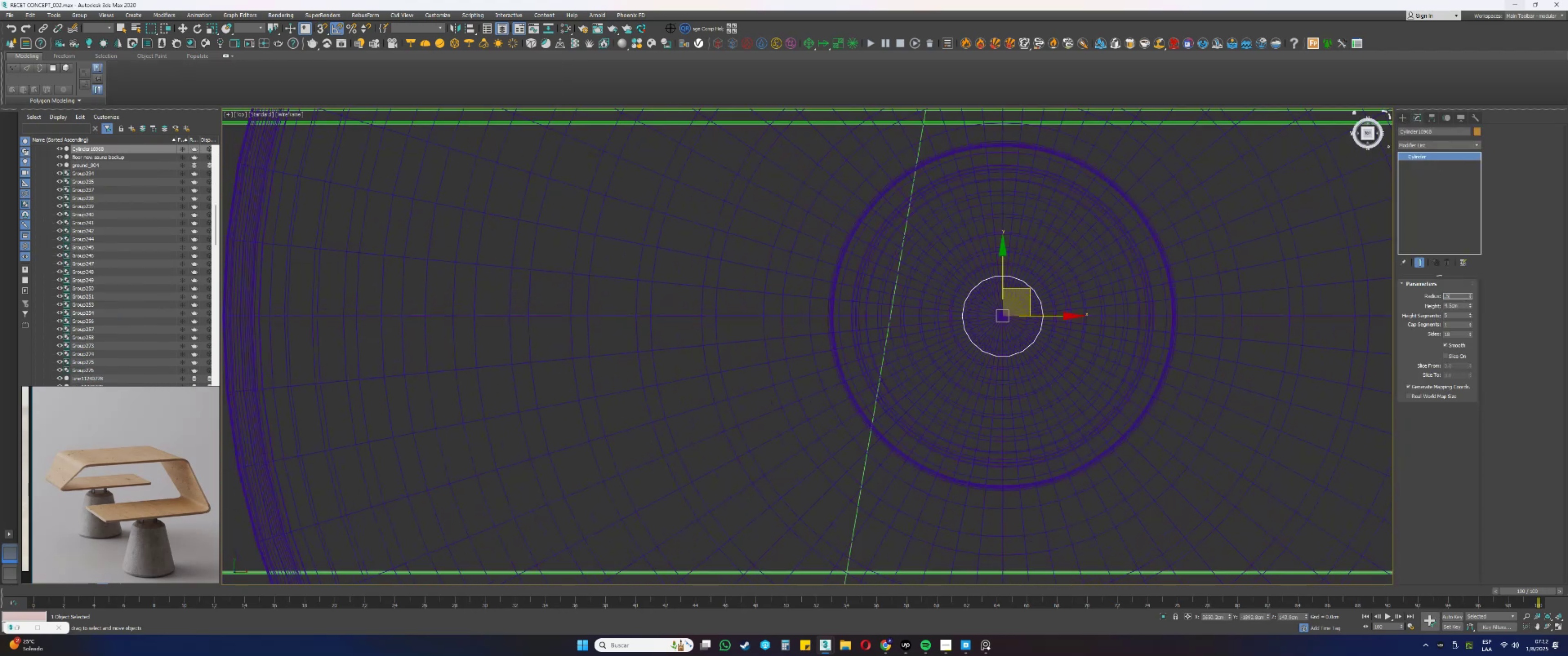 
key(NumpadEnter)
 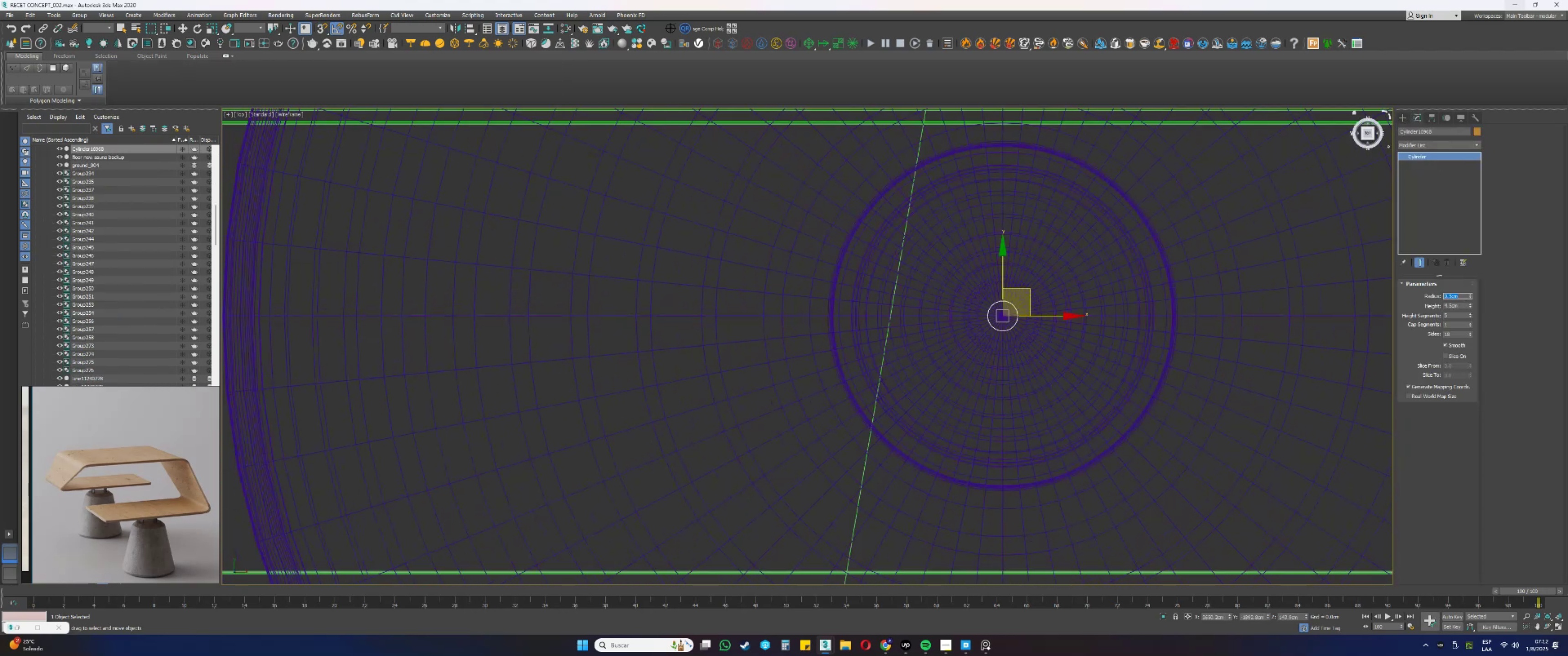 
scroll: coordinate [870, 369], scroll_direction: down, amount: 9.0
 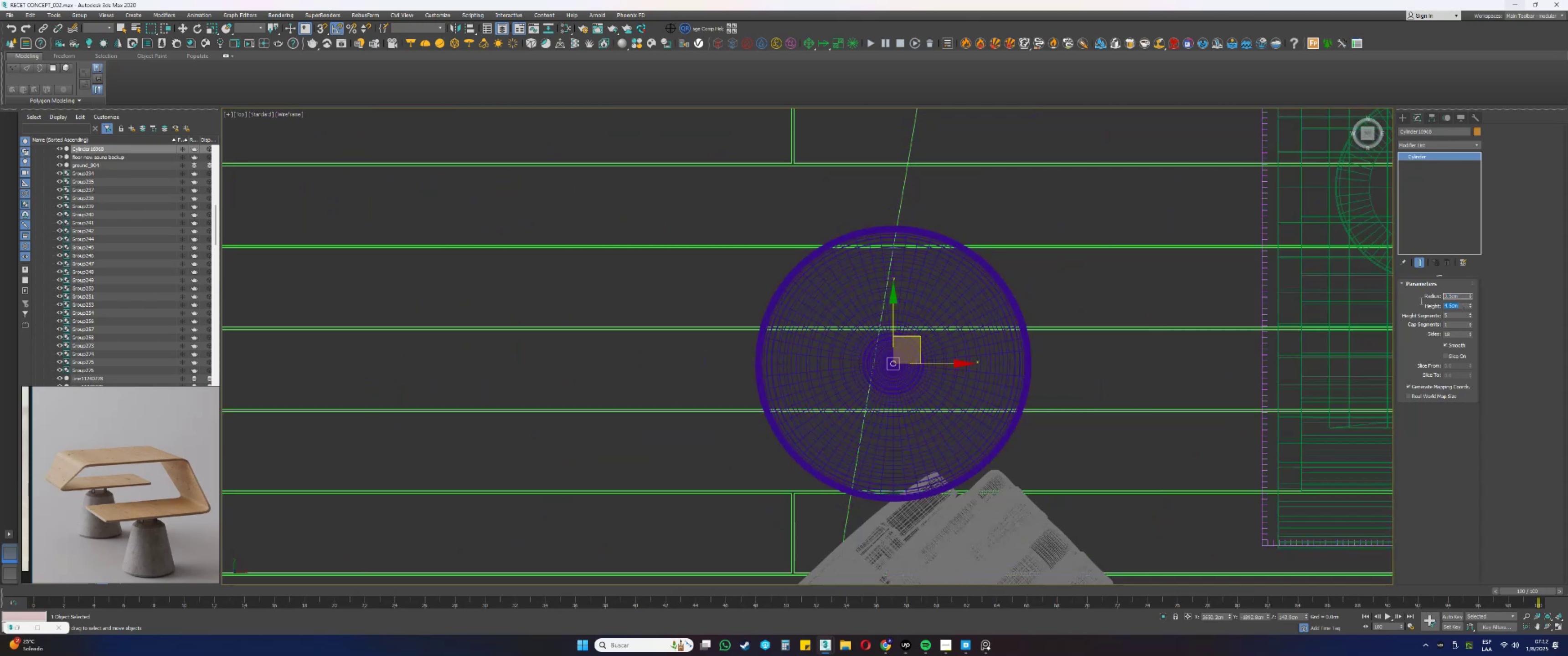 
key(Numpad1)
 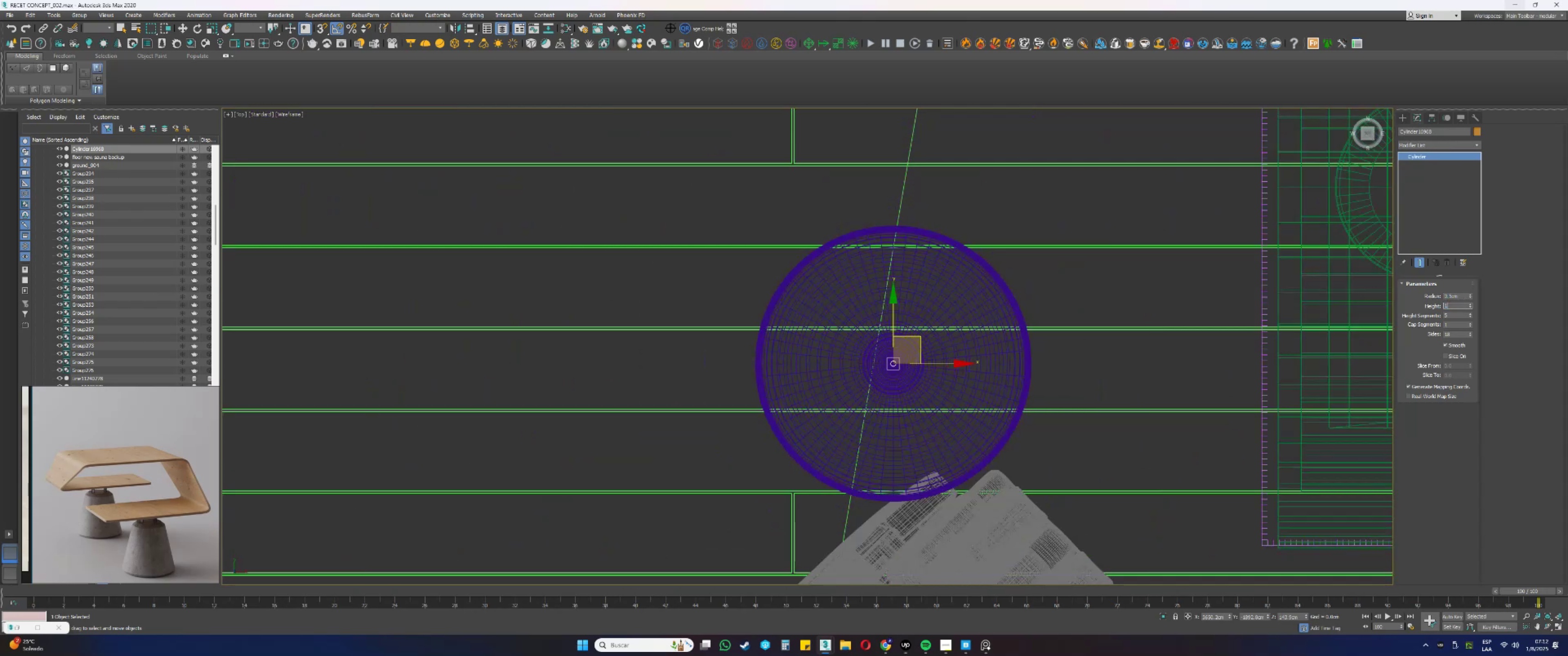 
key(Numpad0)
 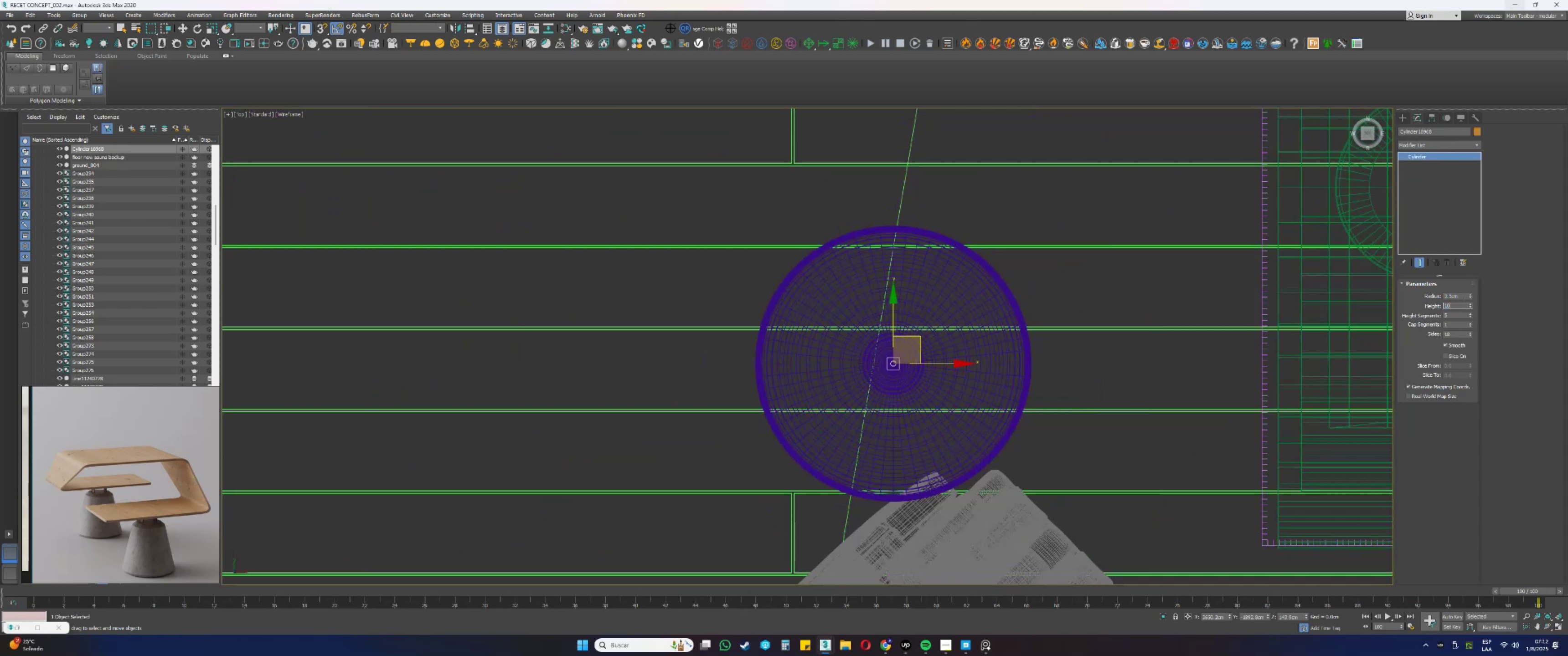 
key(Numpad0)
 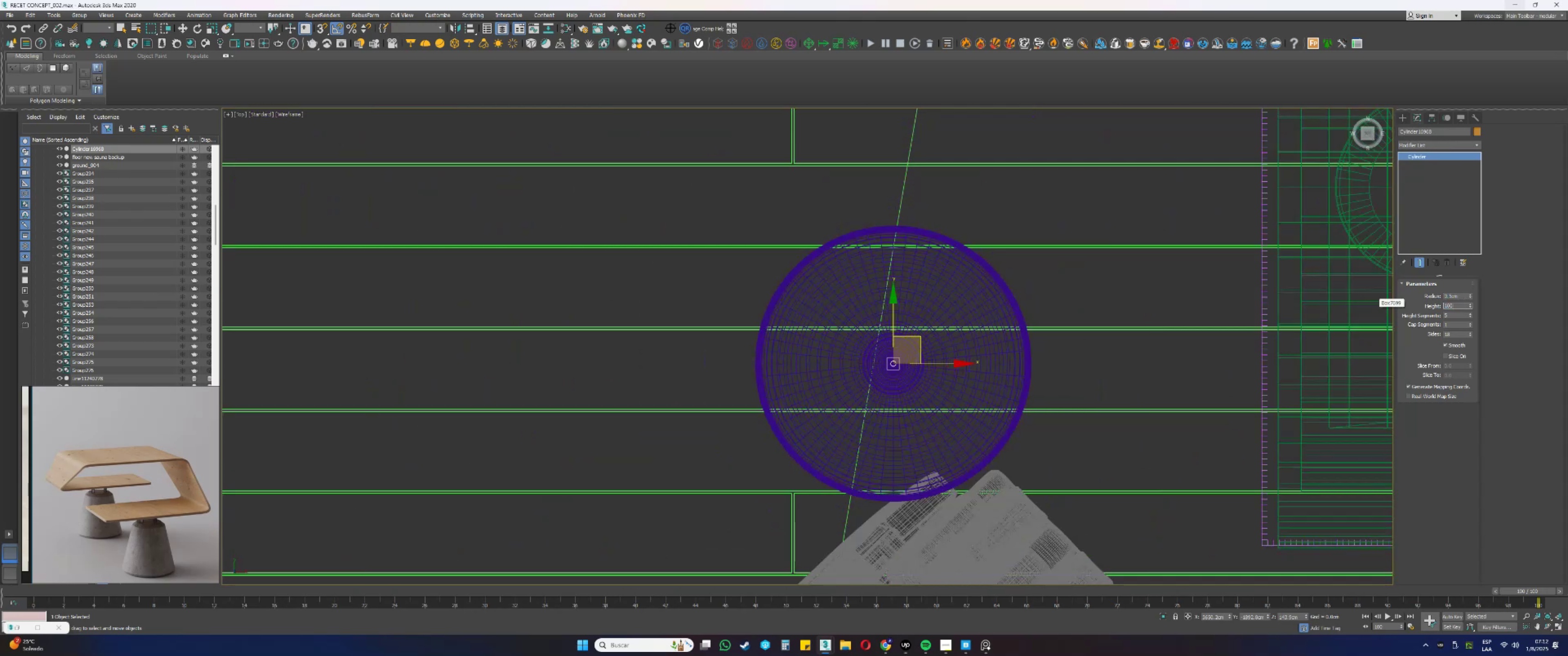 
key(NumpadEnter)
 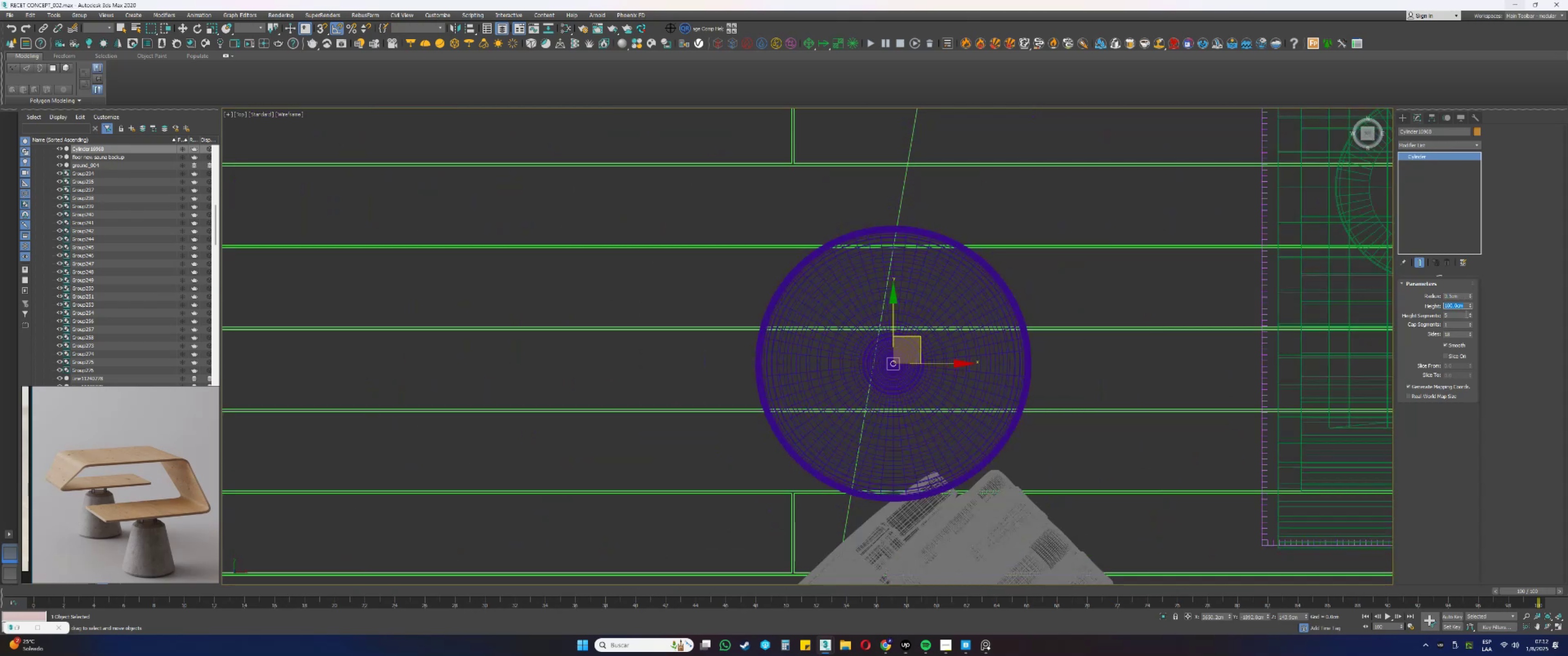 
right_click([1469, 313])
 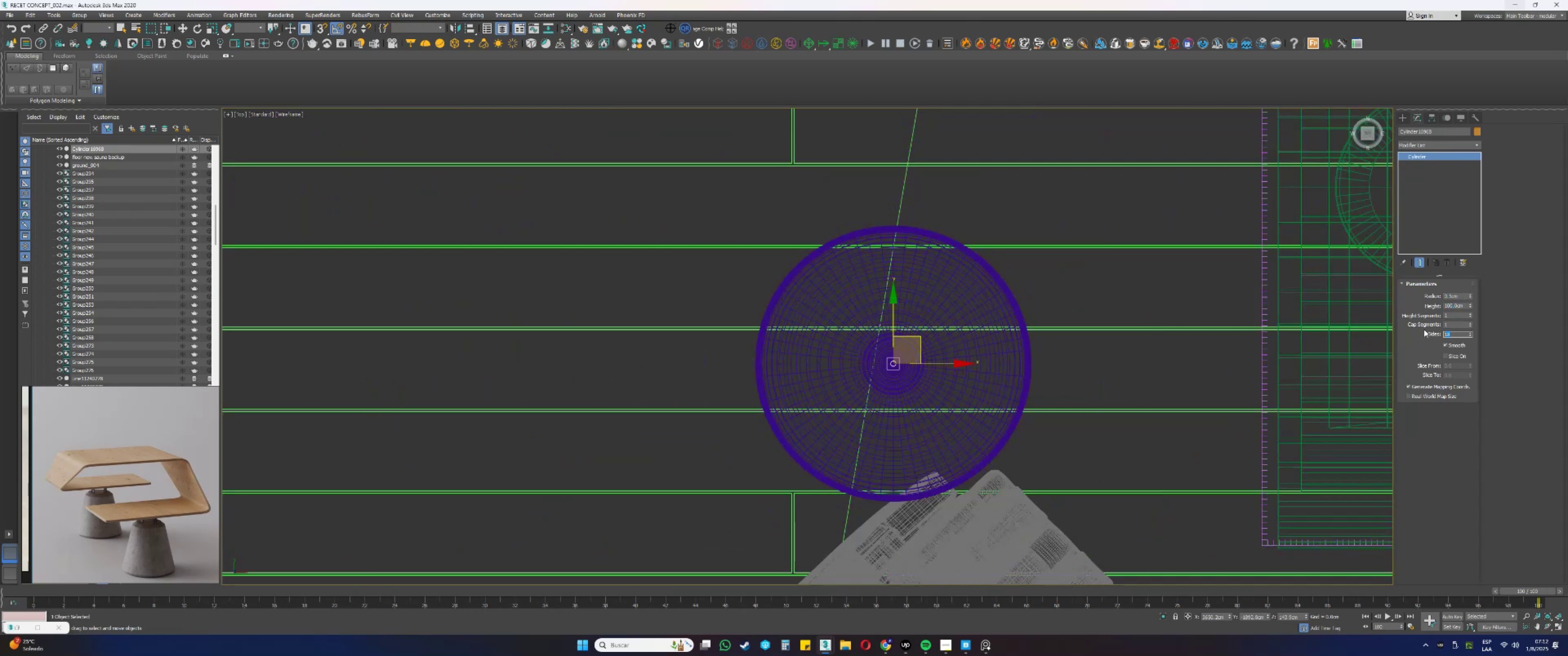 
scroll: coordinate [924, 391], scroll_direction: down, amount: 3.0
 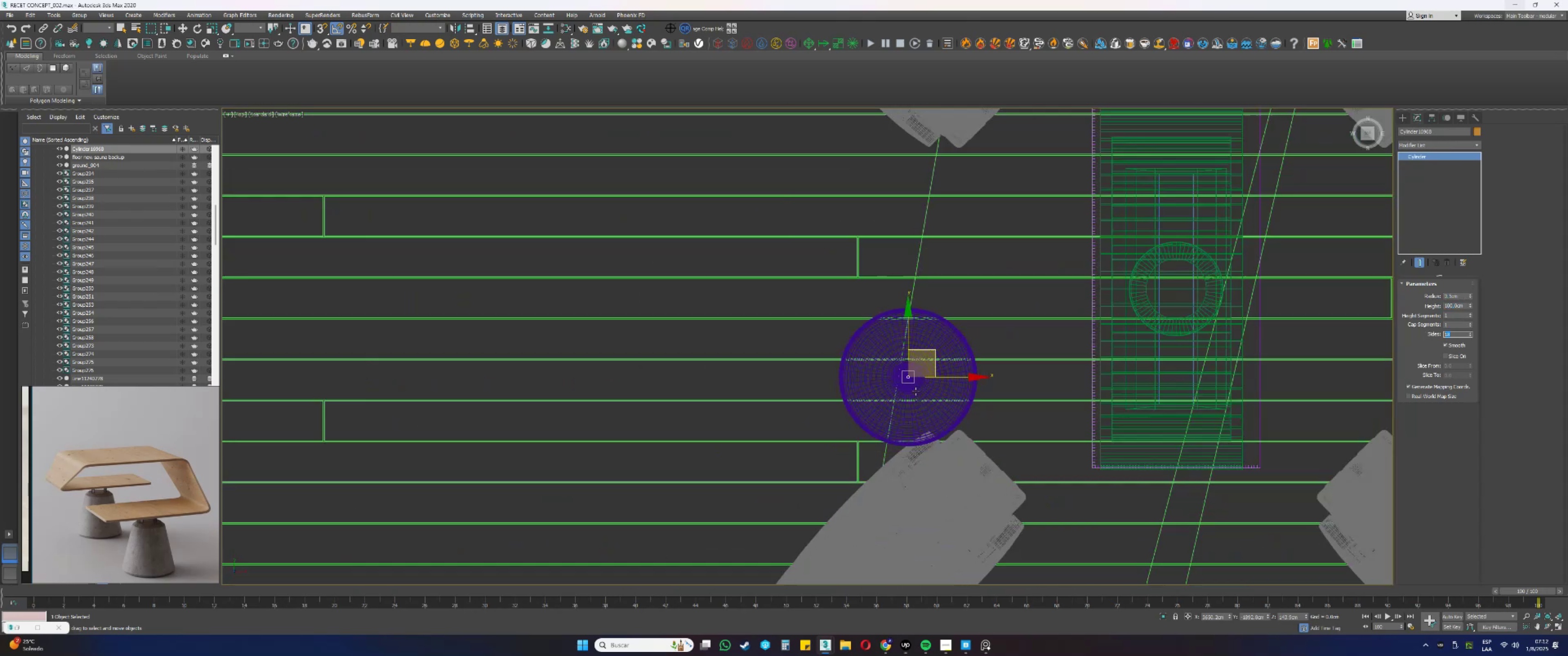 
hold_key(key=AltLeft, duration=0.39)
 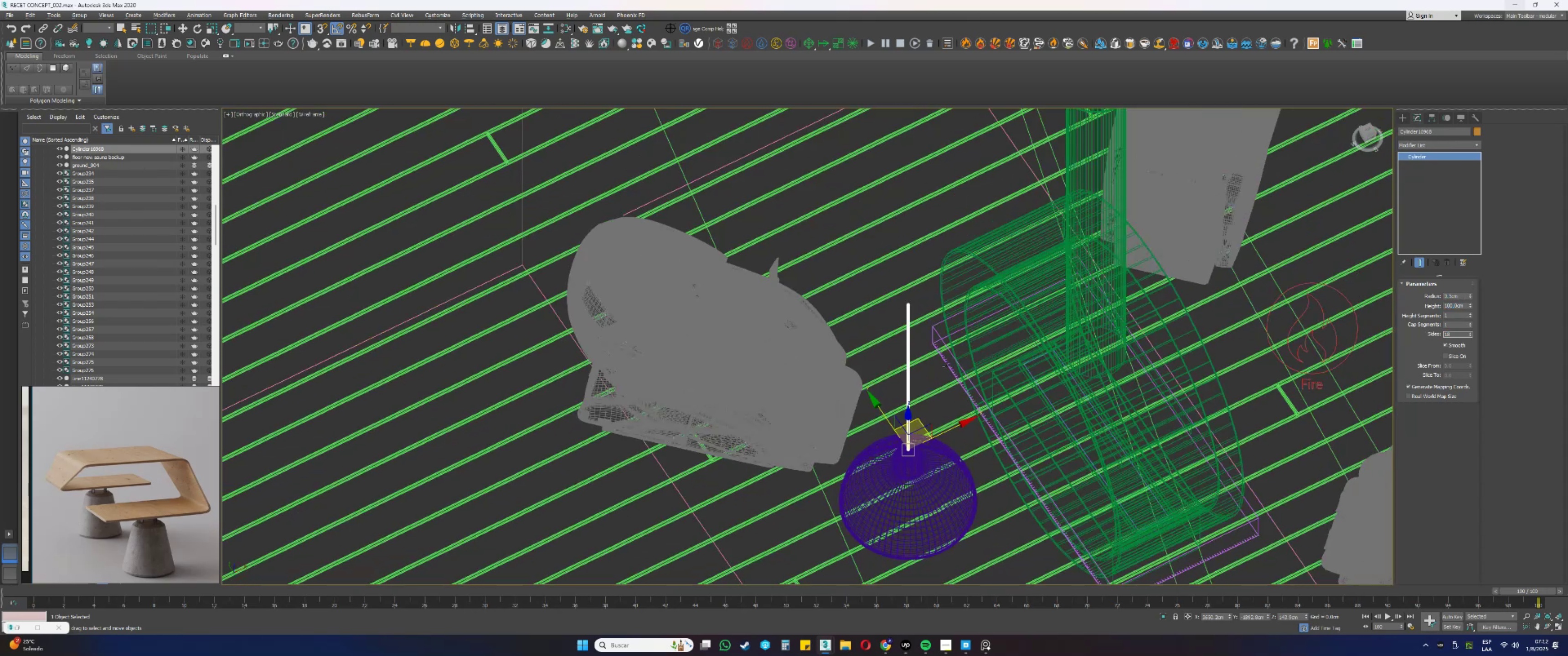 
key(F3)
 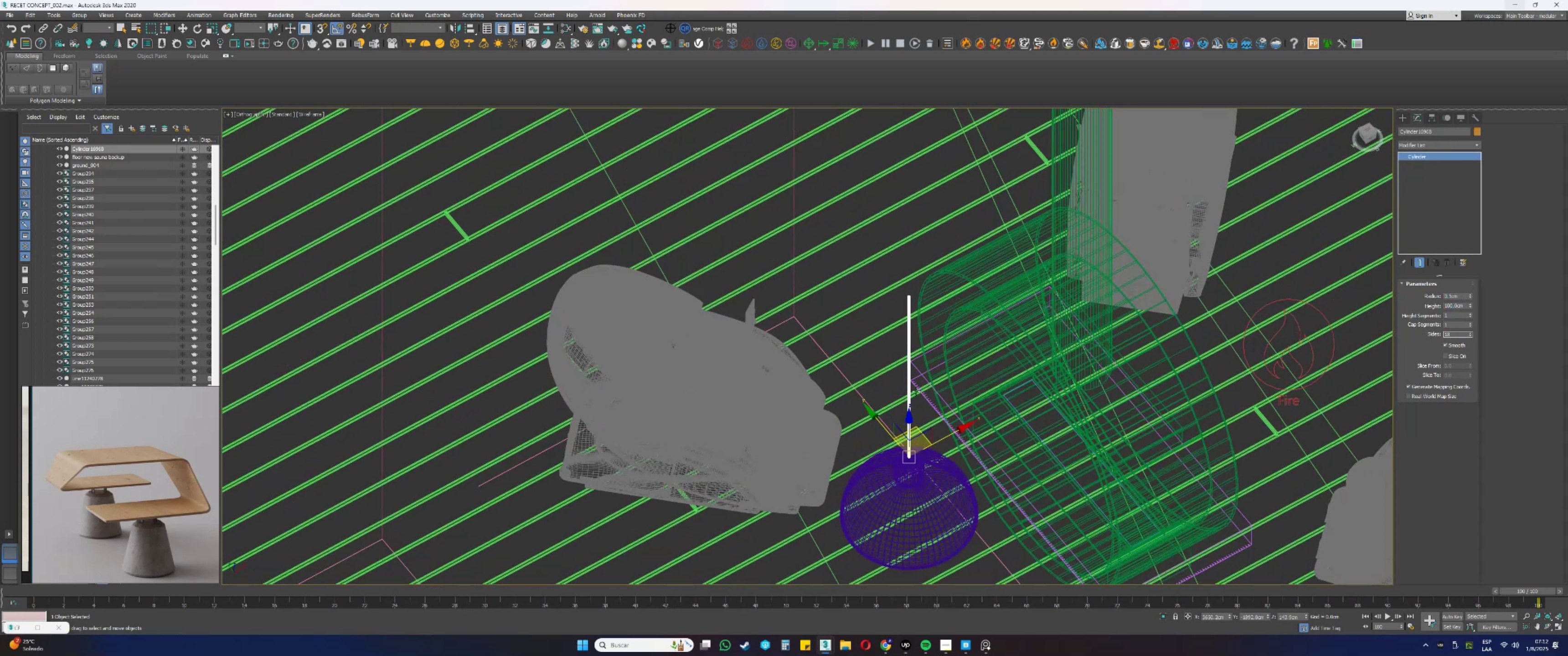 
hold_key(key=AltLeft, duration=0.43)
 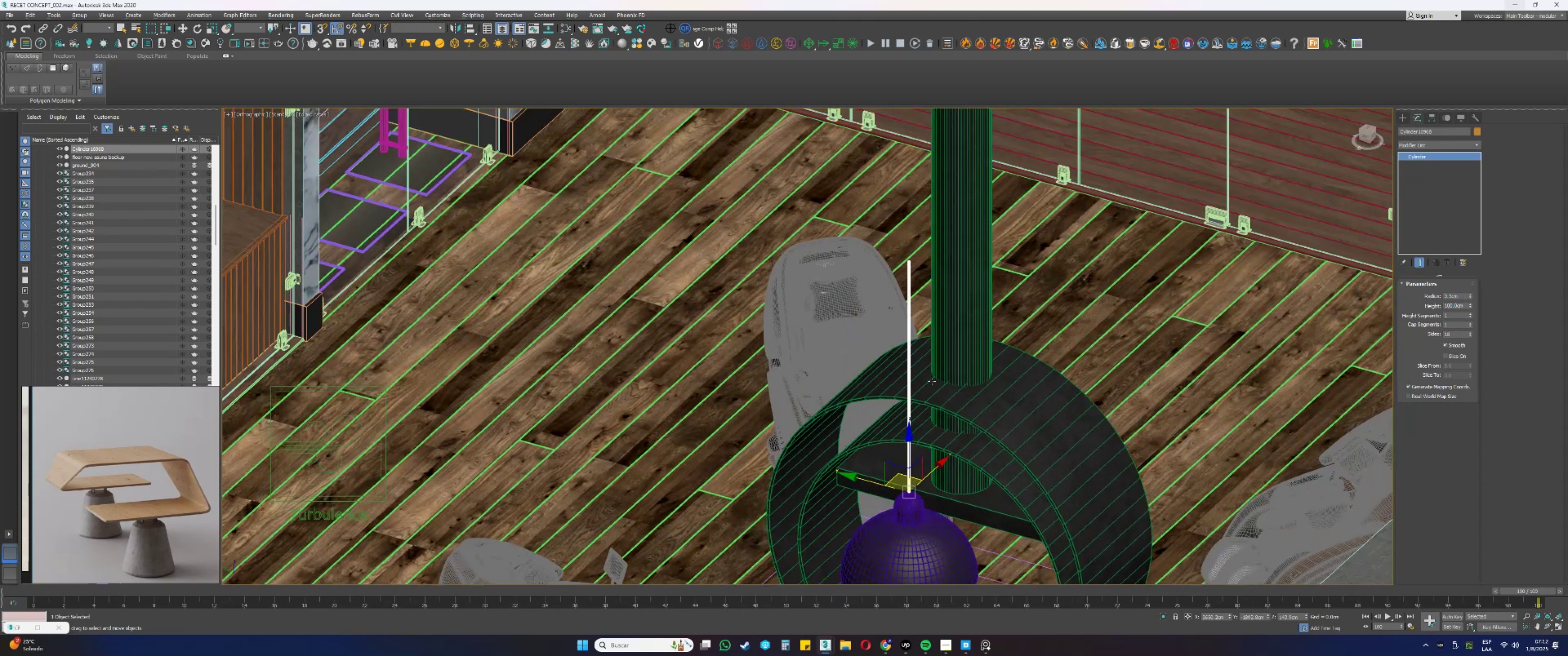 
scroll: coordinate [935, 377], scroll_direction: down, amount: 1.0
 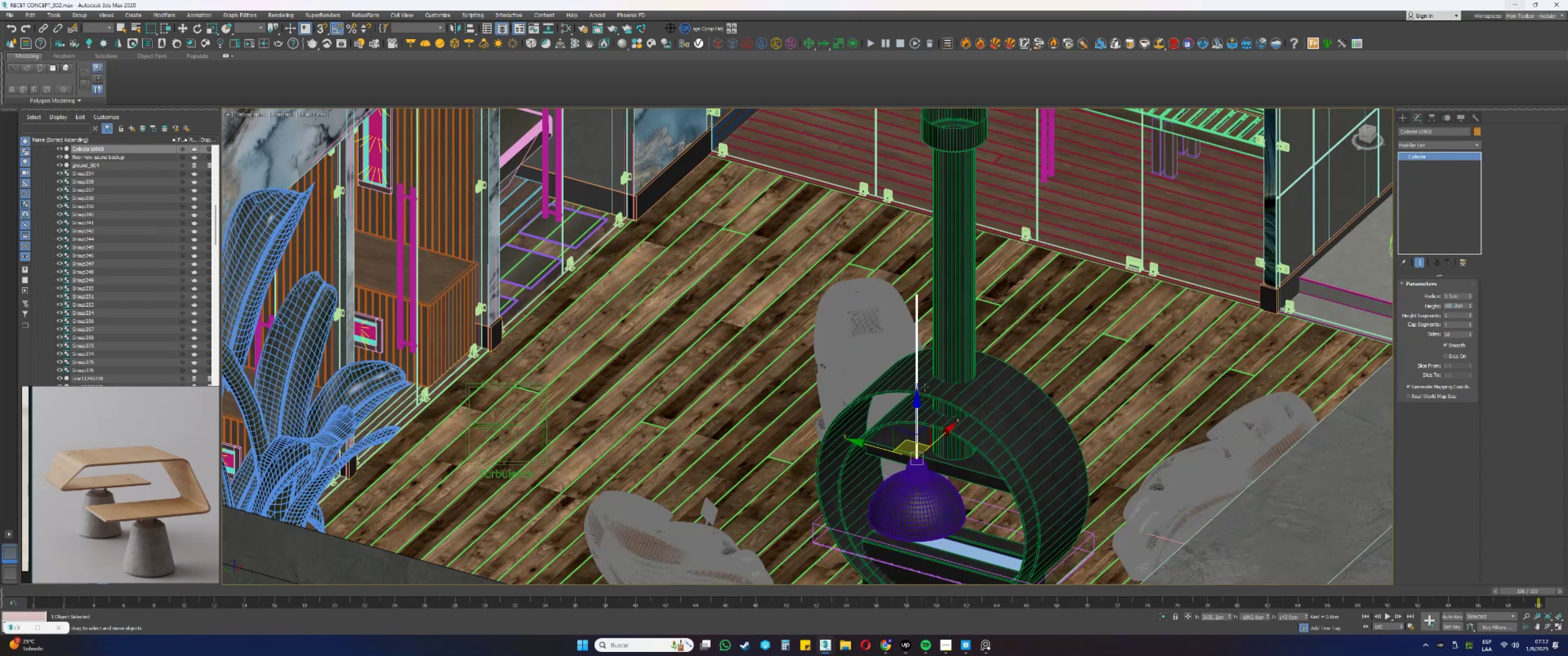 
key(Alt+AltLeft)
 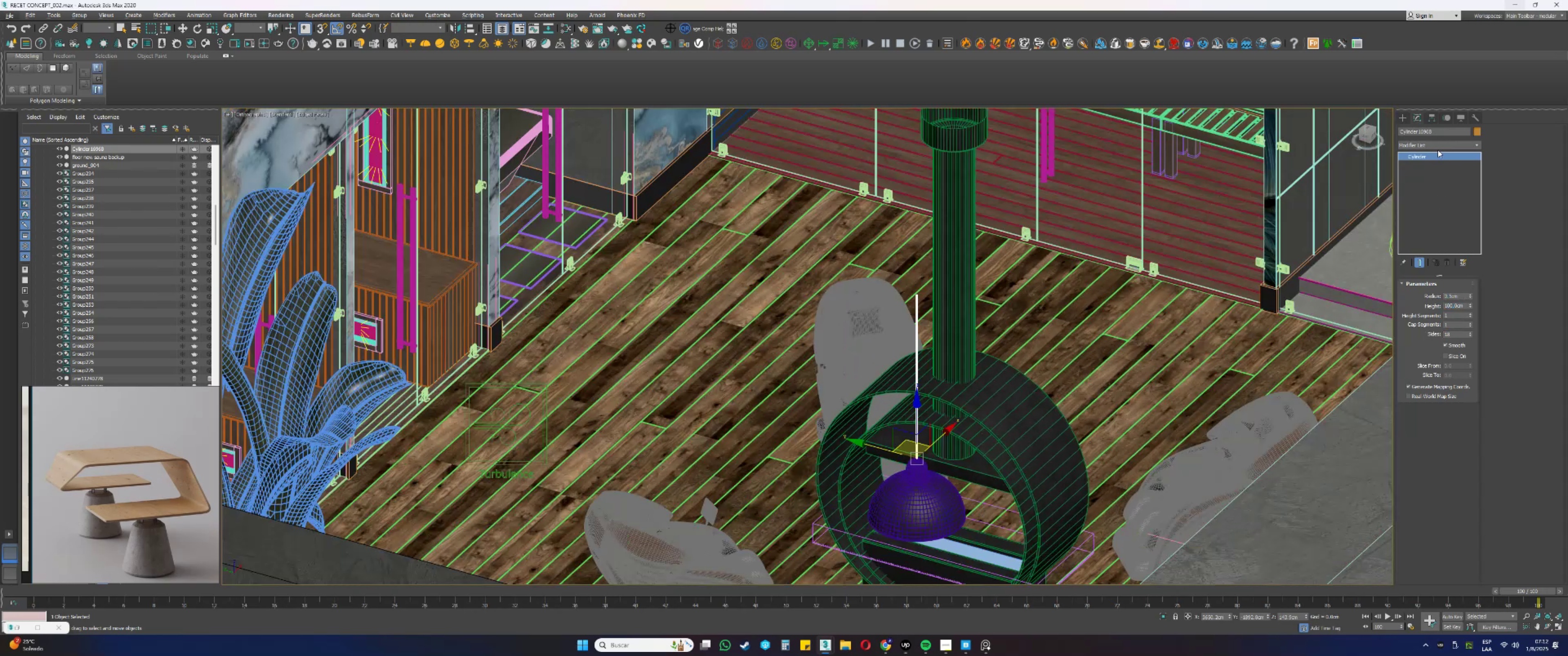 
left_click([1419, 148])
 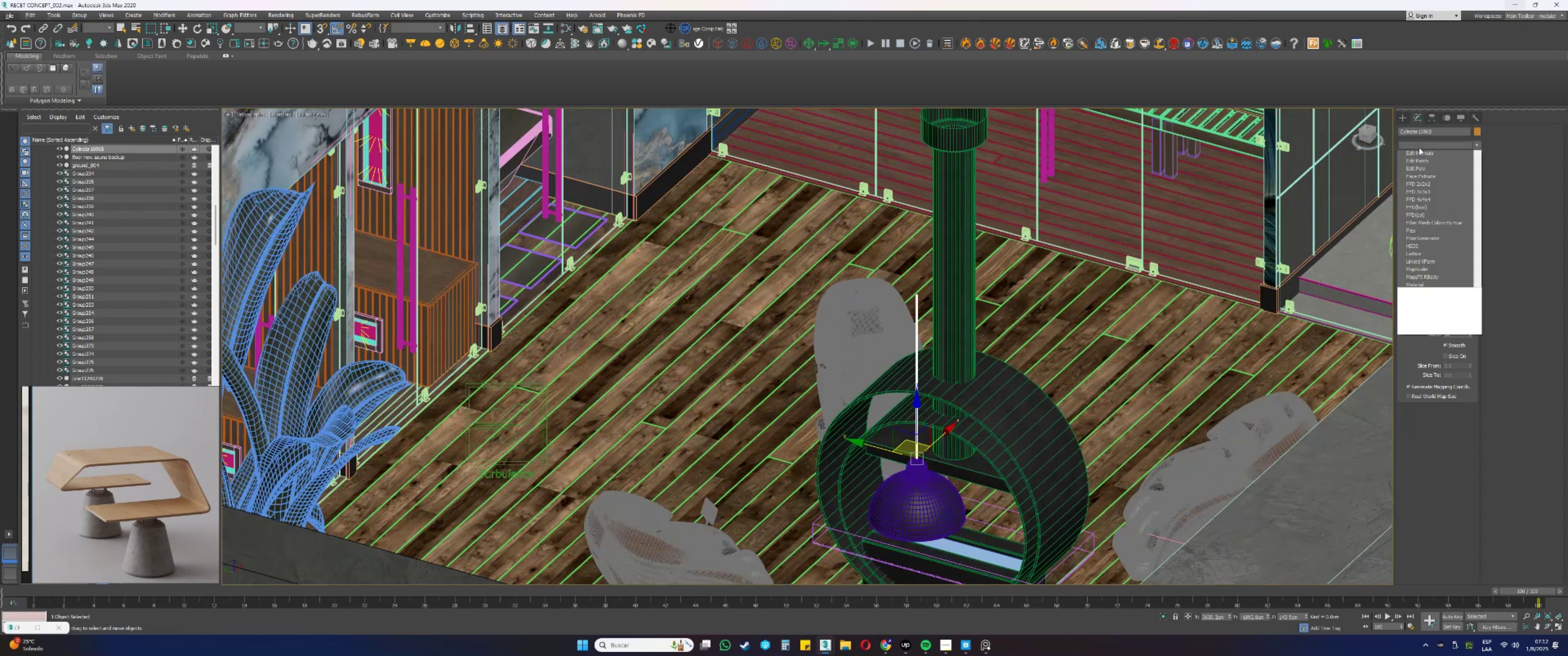 
key(E)
 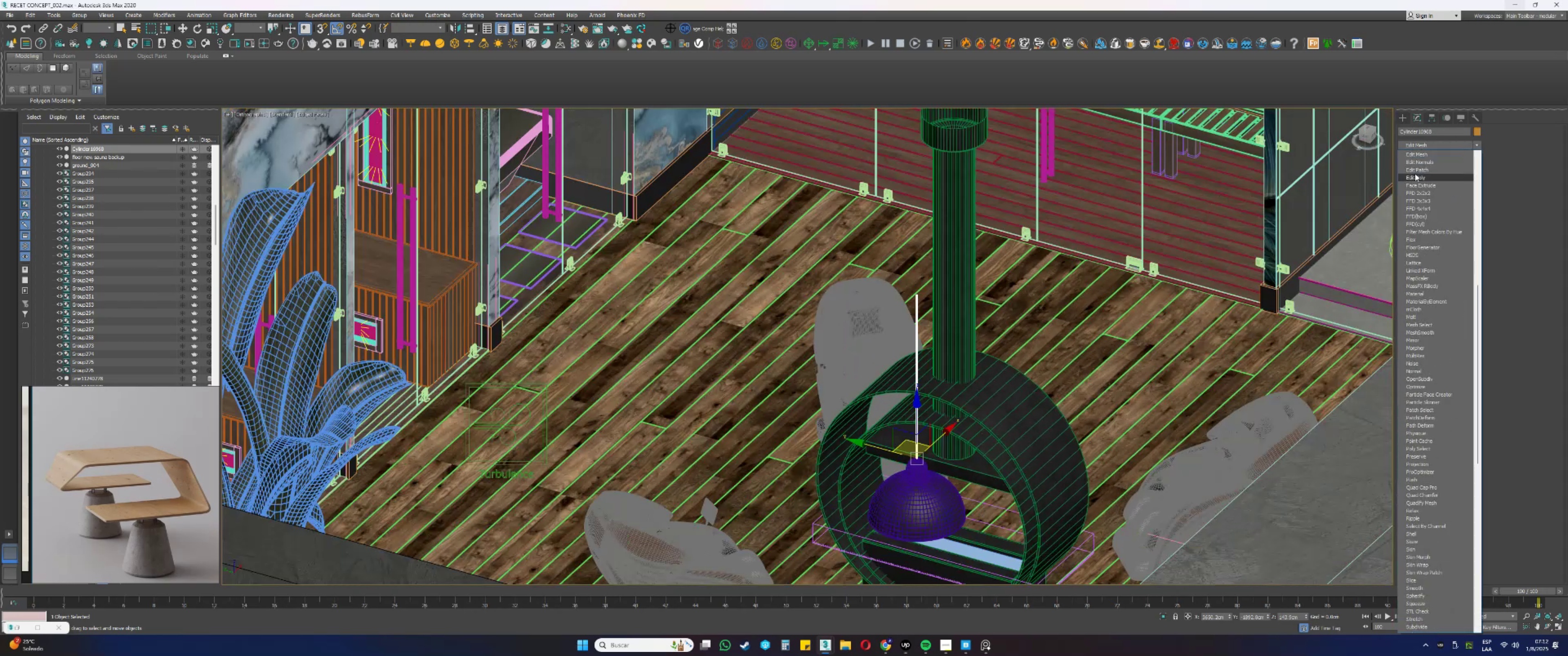 
left_click([1414, 176])
 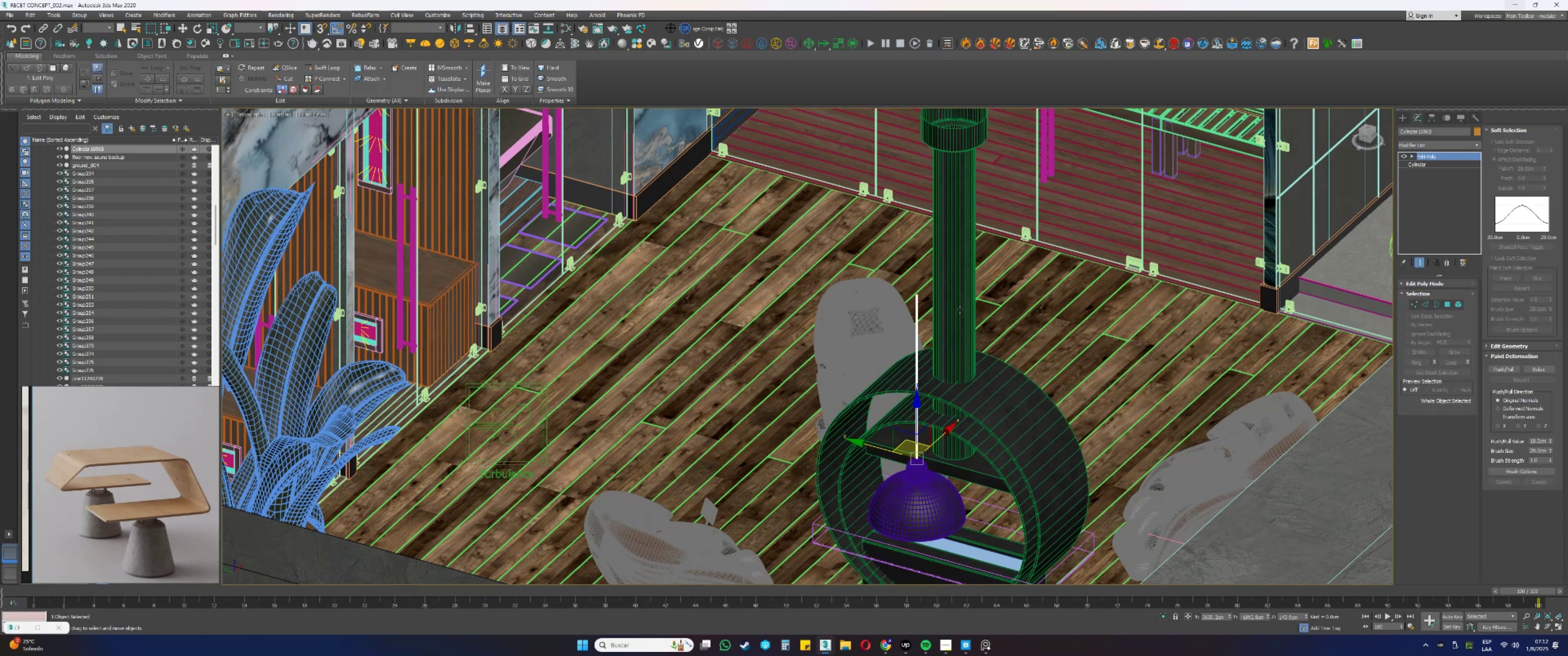 
key(4)
 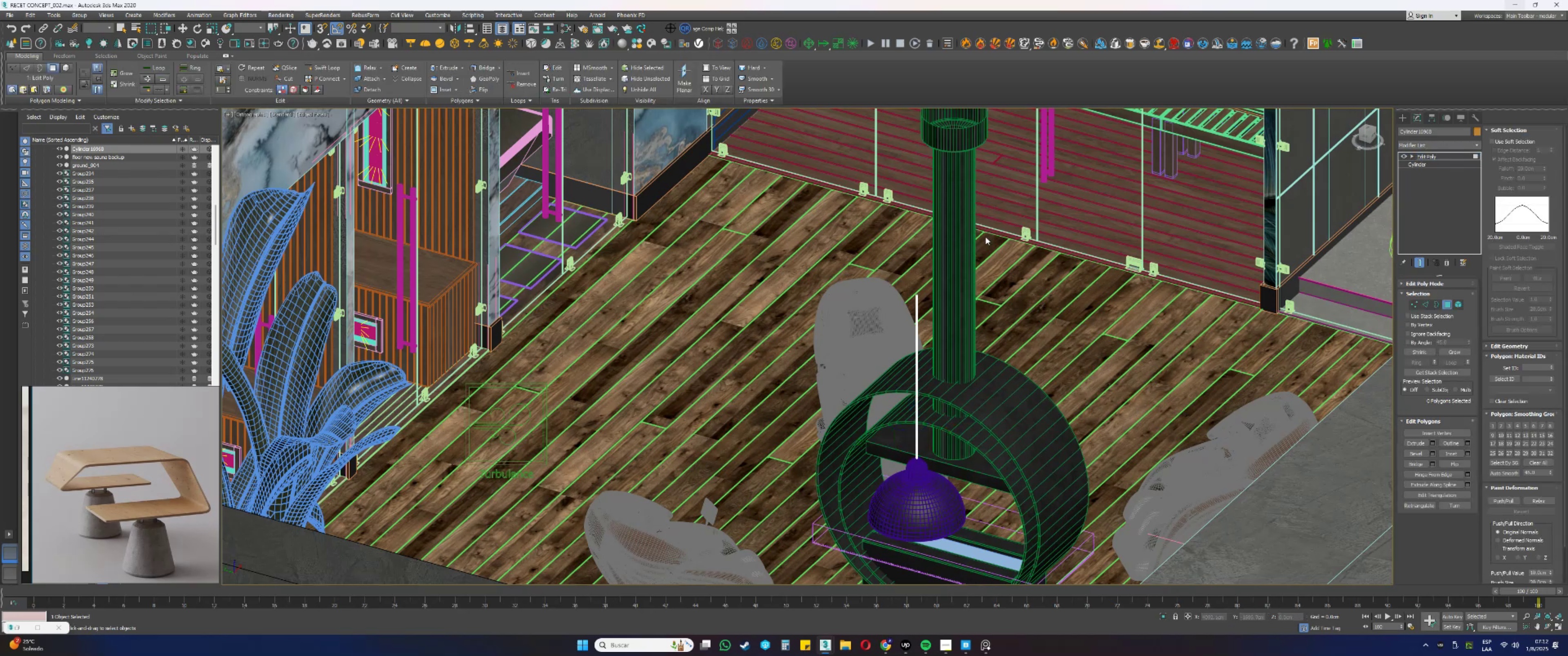 
hold_key(key=AltLeft, duration=0.42)
 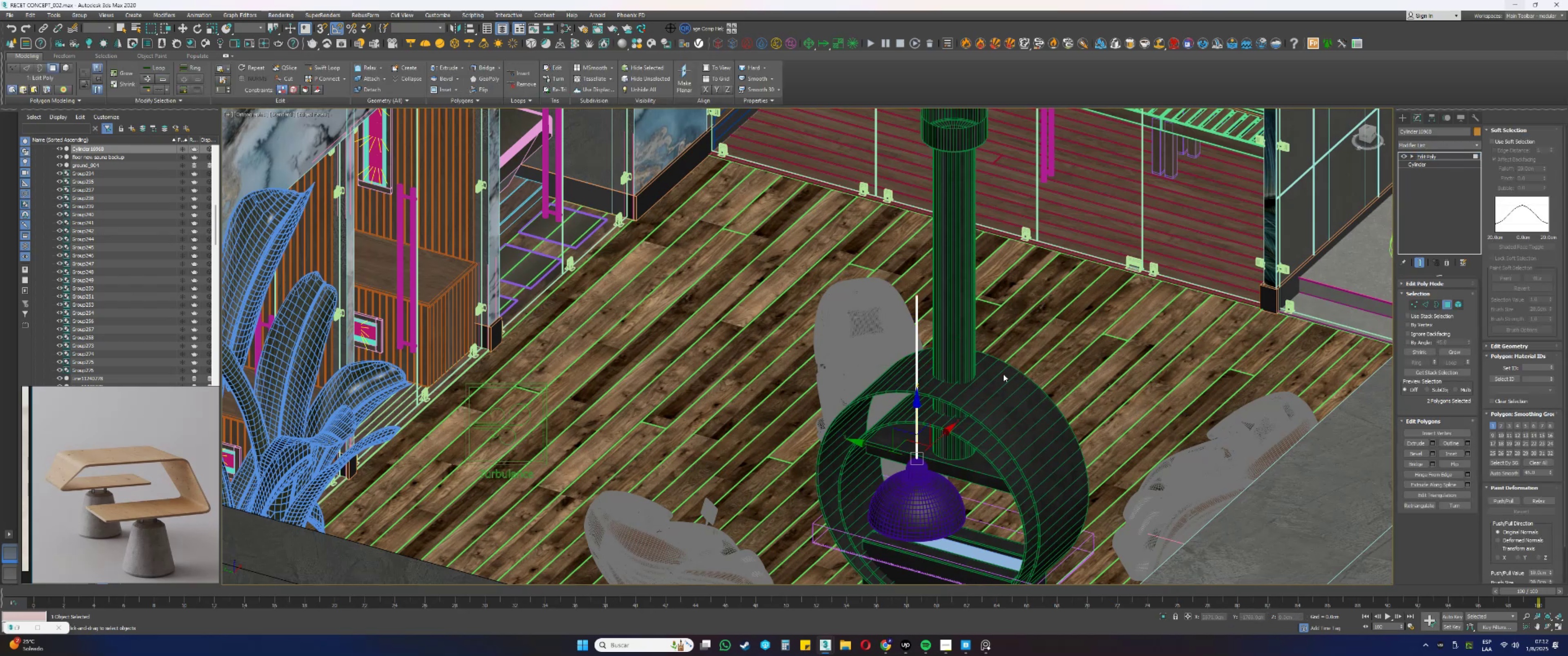 
key(Delete)
 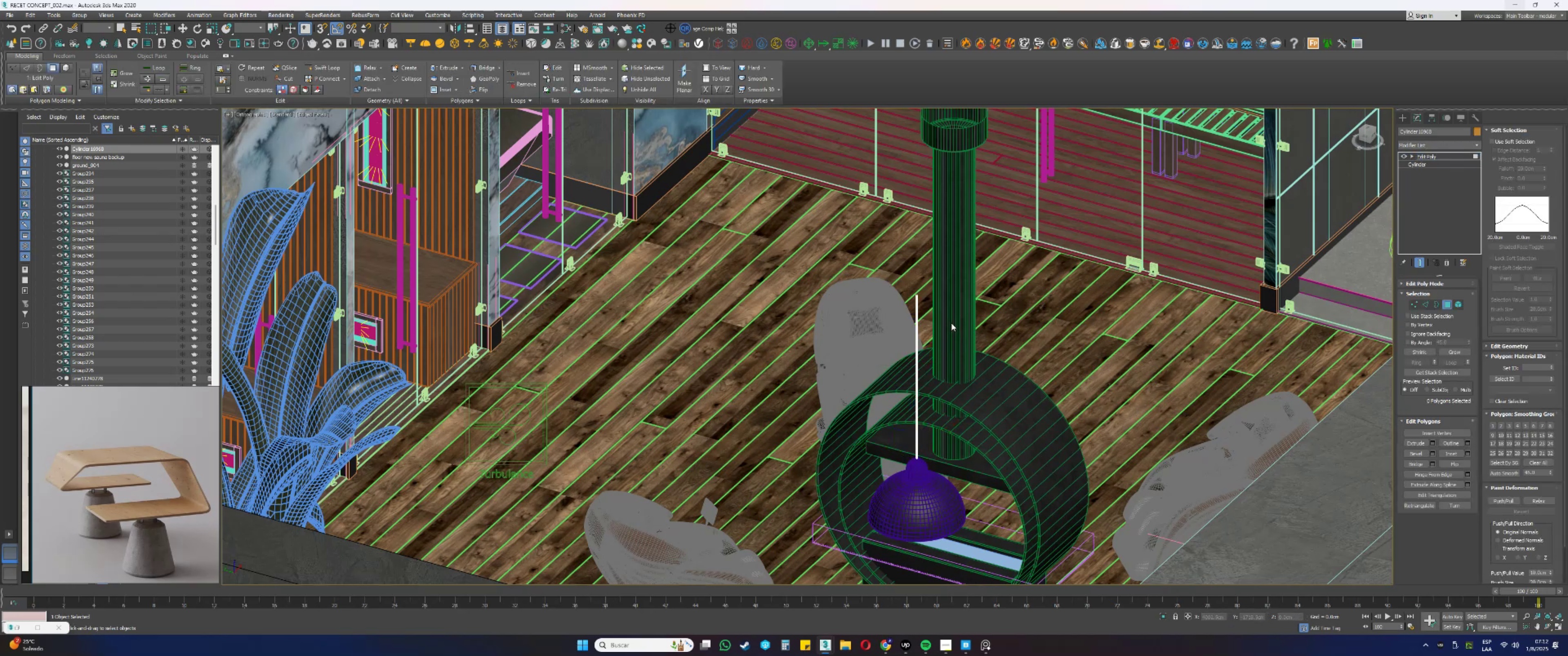 
key(3)
 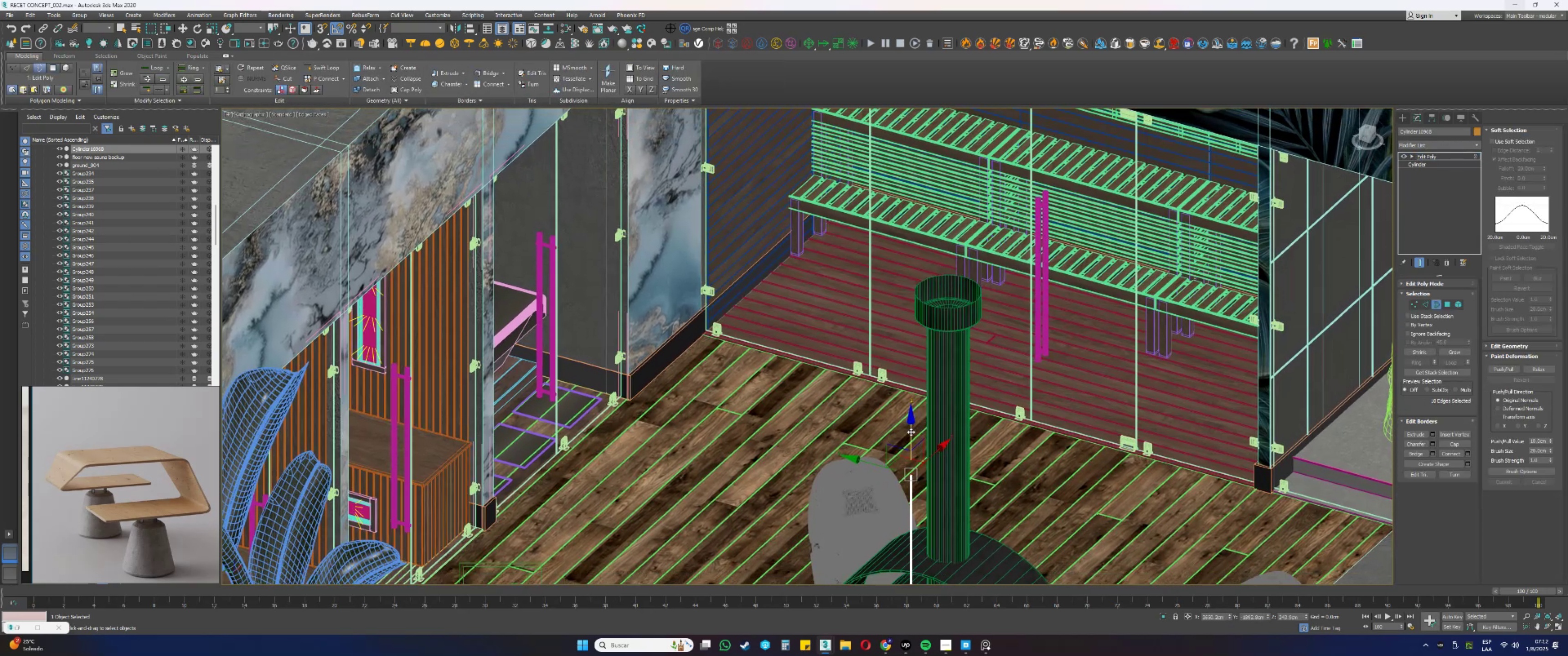 
scroll: coordinate [848, 381], scroll_direction: down, amount: 3.0
 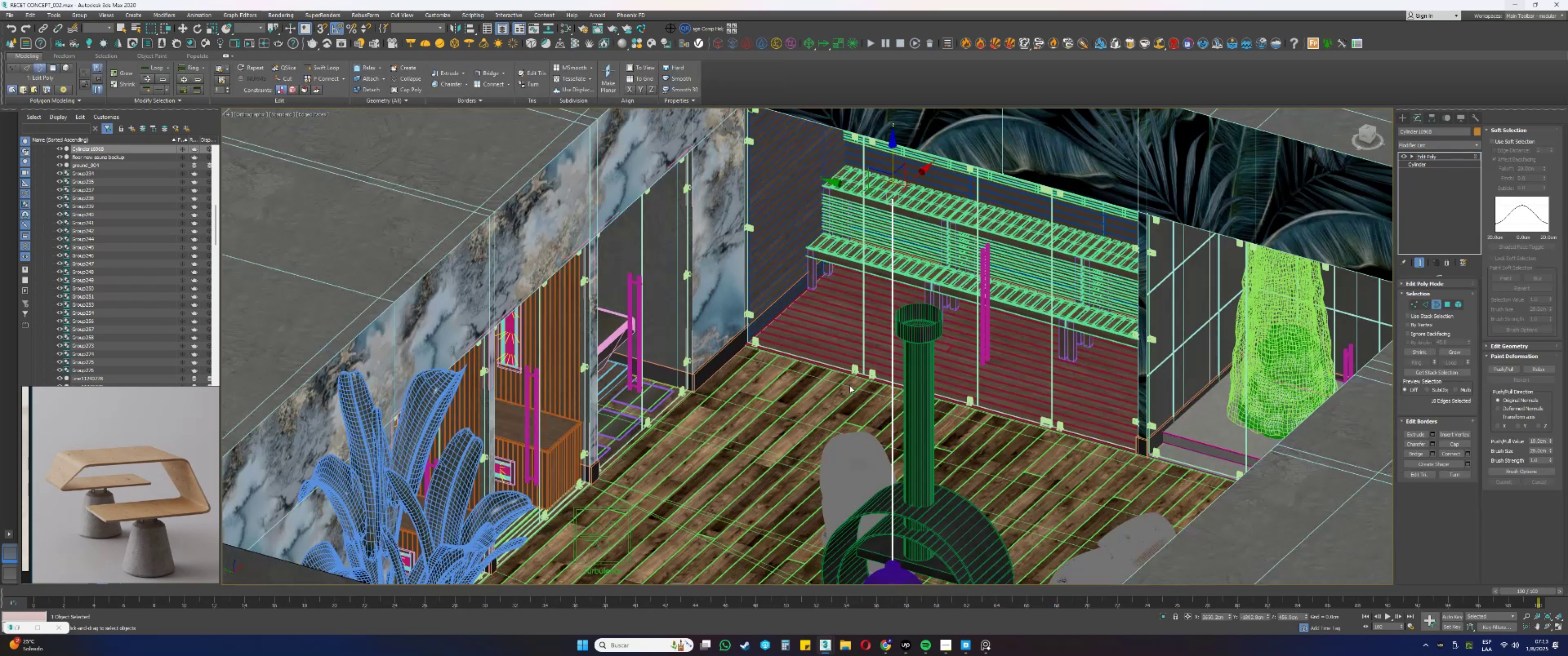 
hold_key(key=AltLeft, duration=0.92)
 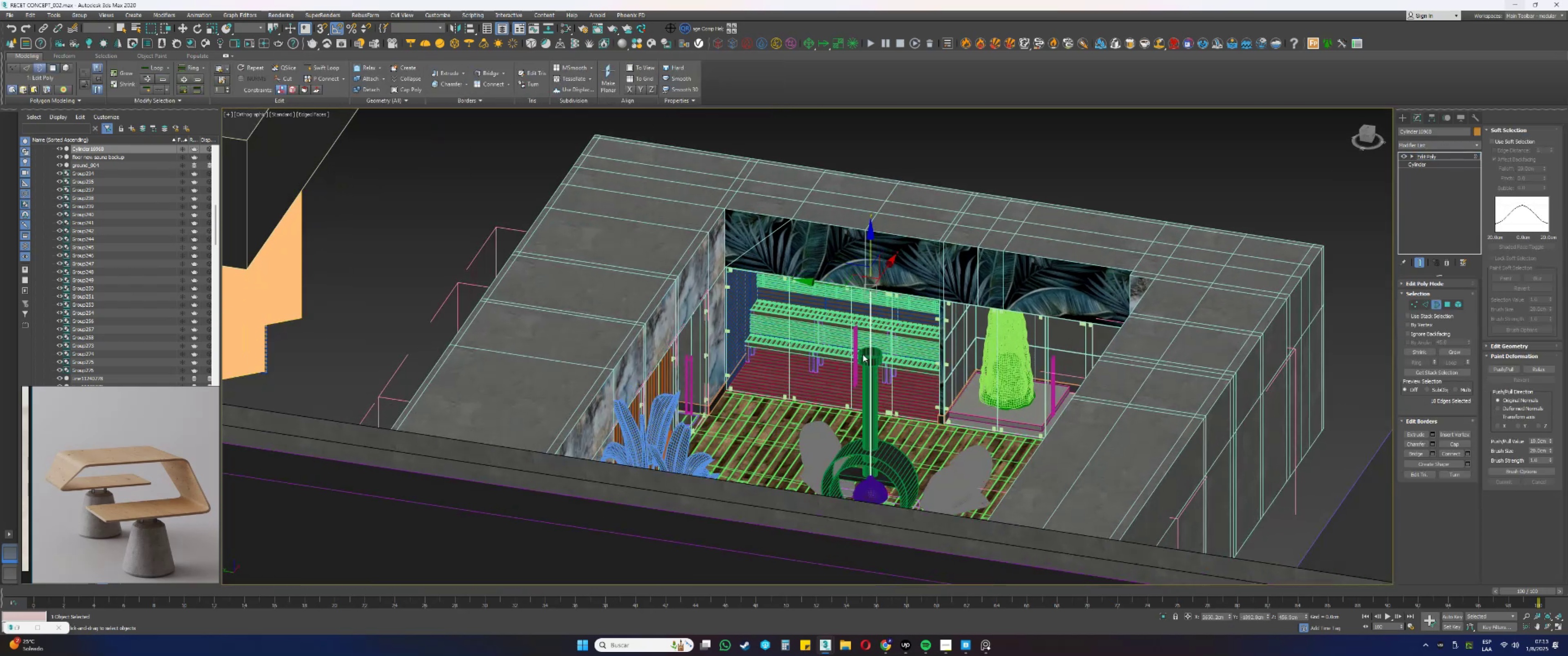 
type(pzr)
 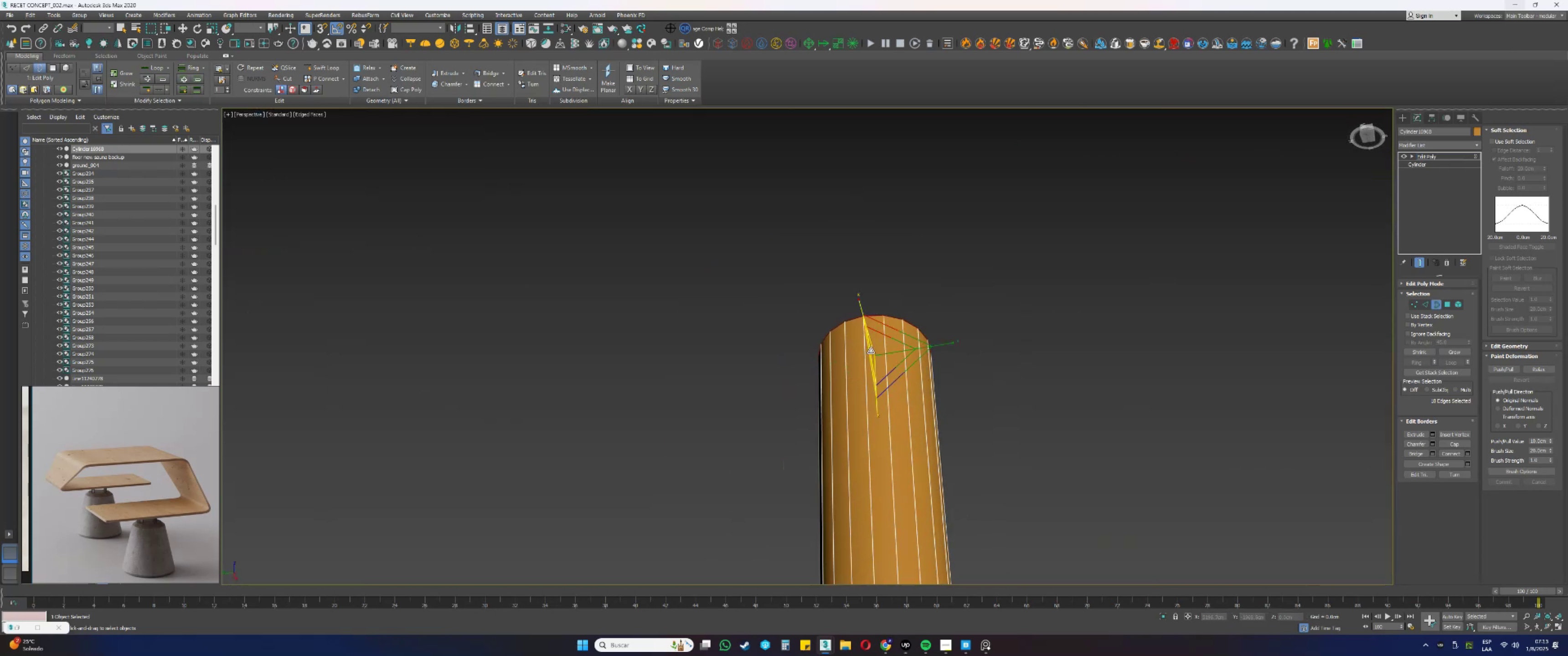 
scroll: coordinate [864, 348], scroll_direction: down, amount: 3.0
 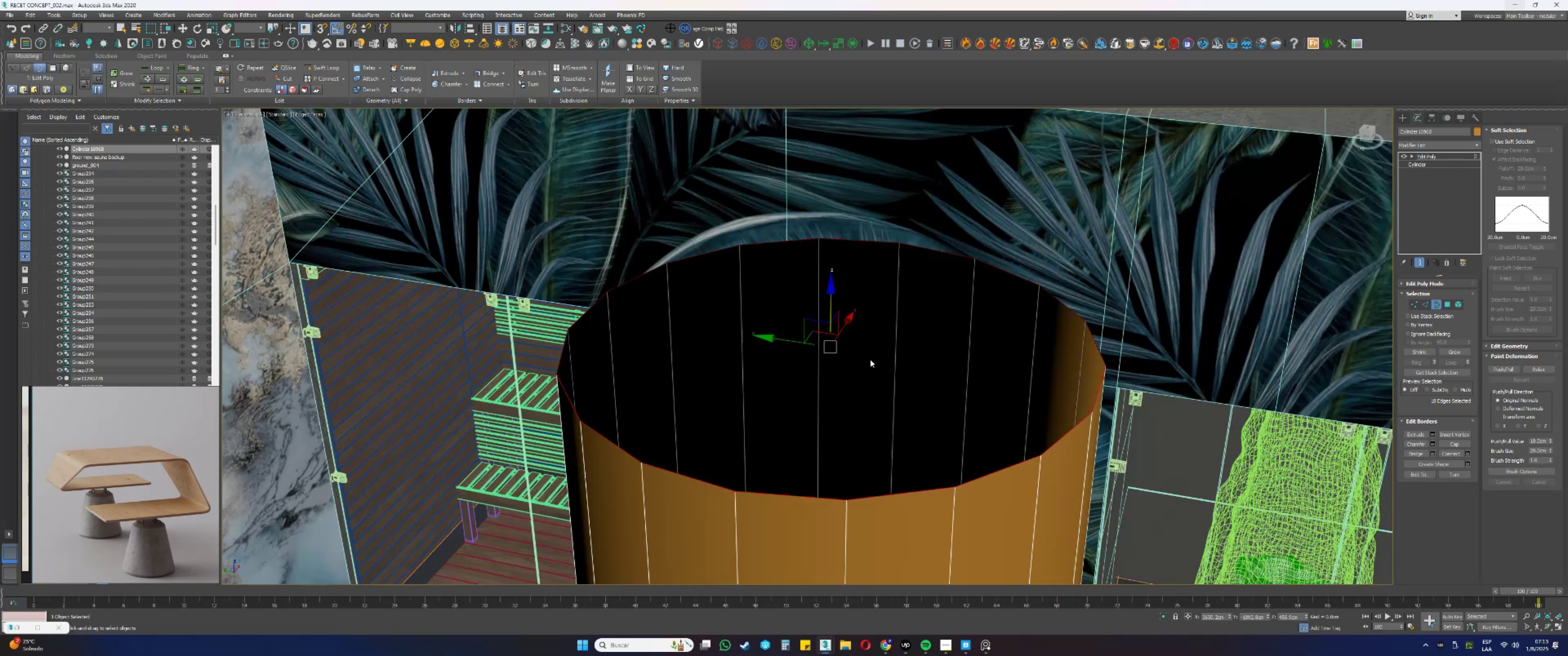 
hold_key(key=AltLeft, duration=0.41)
 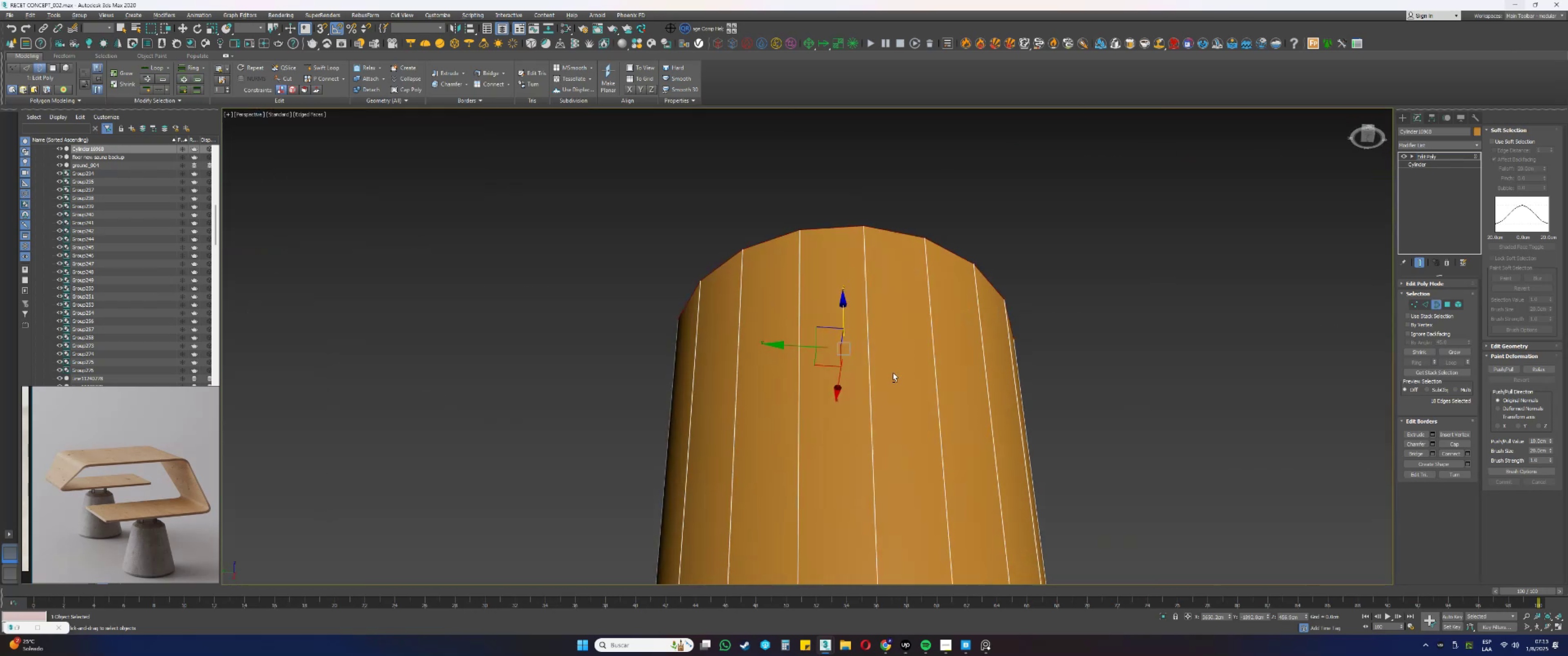 
scroll: coordinate [890, 359], scroll_direction: down, amount: 4.0
 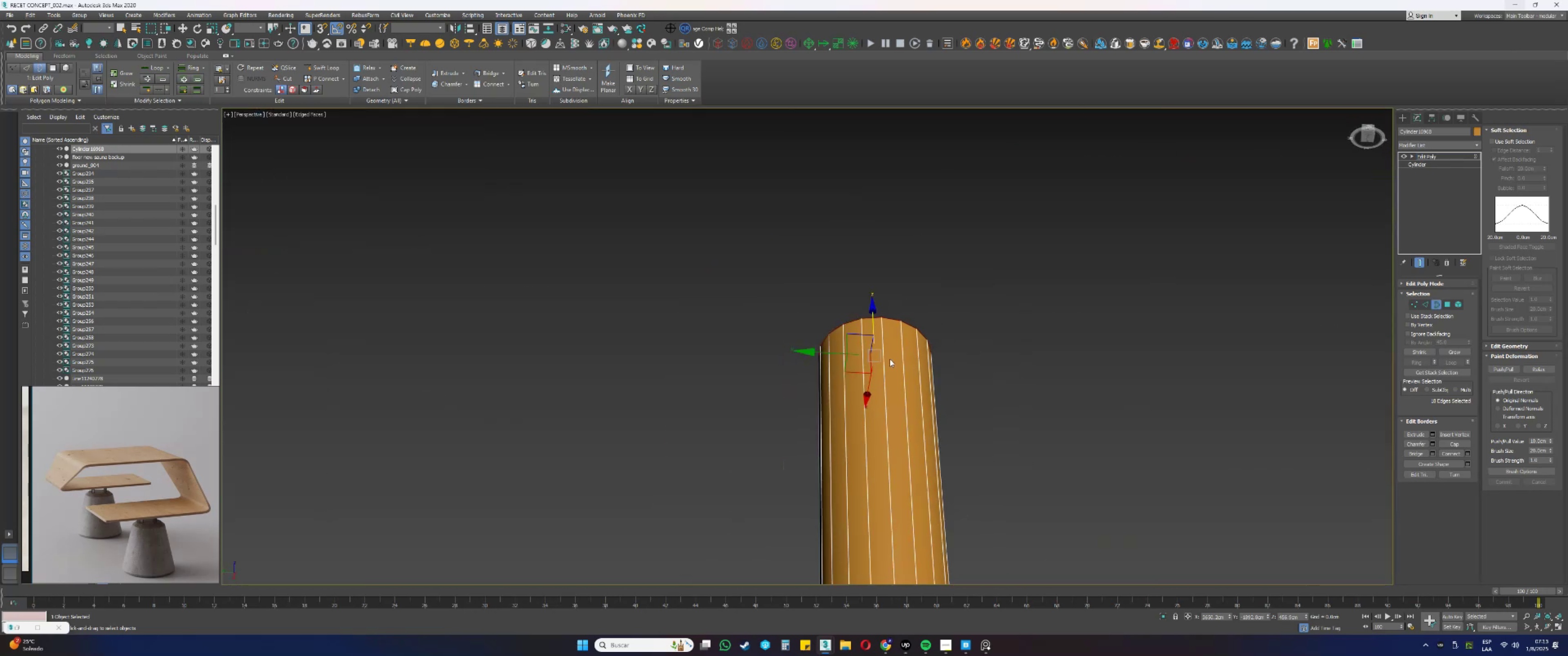 
hold_key(key=AltLeft, duration=0.33)
 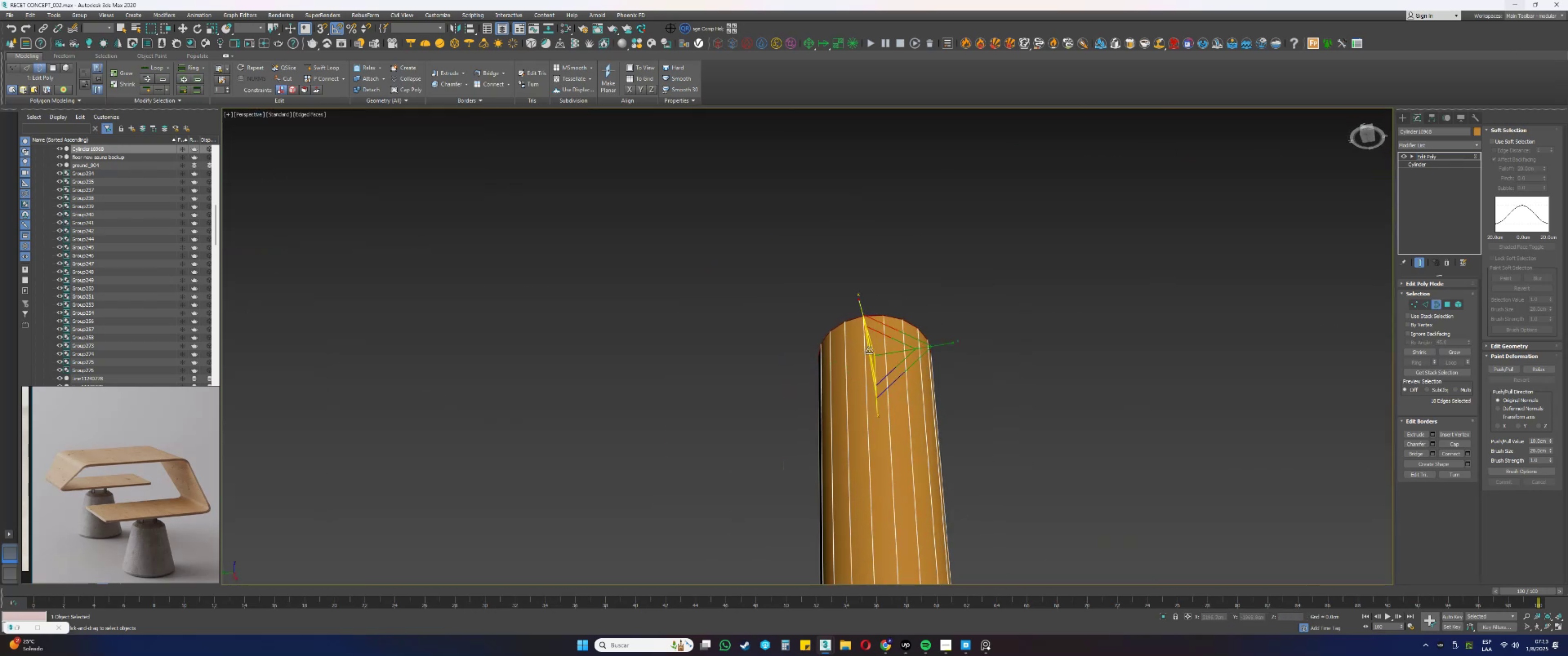 
hold_key(key=ShiftLeft, duration=0.46)
 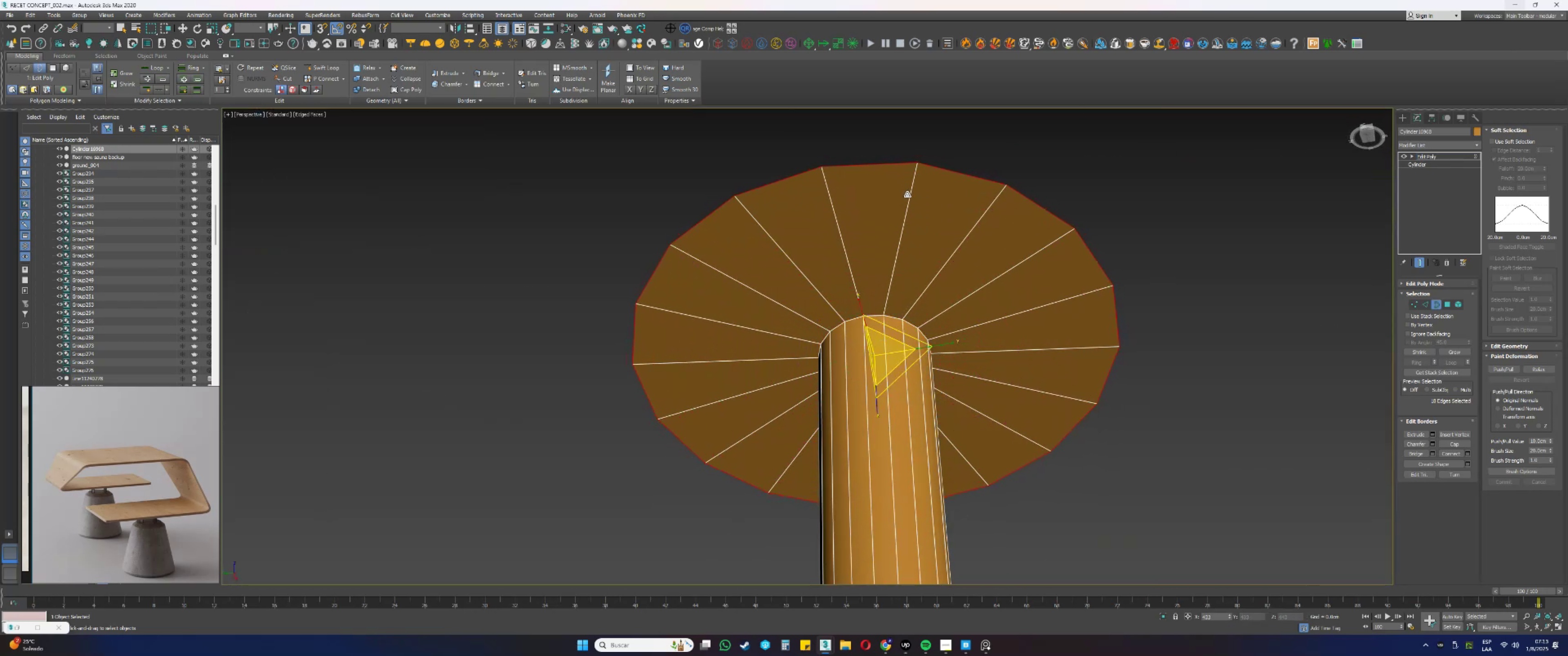 
scroll: coordinate [876, 330], scroll_direction: down, amount: 1.0
 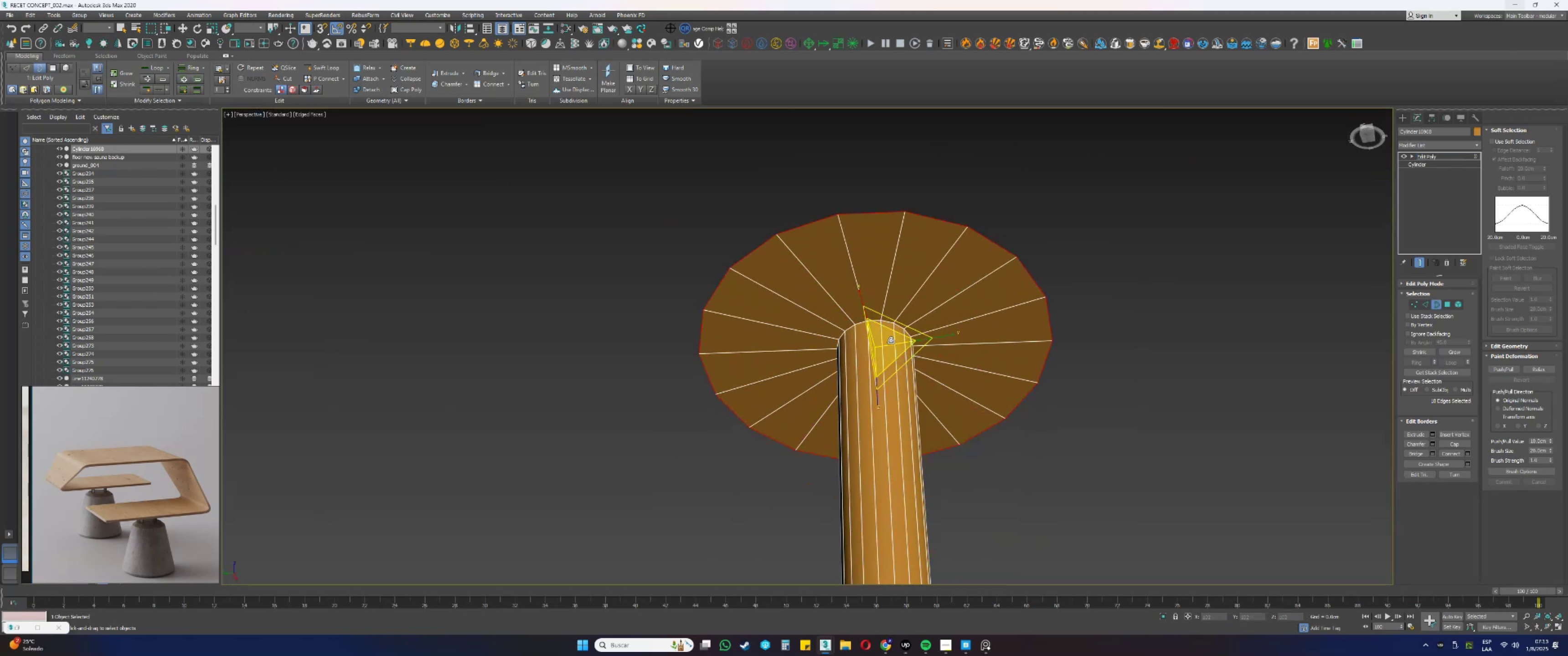 
key(Shift+ShiftLeft)
 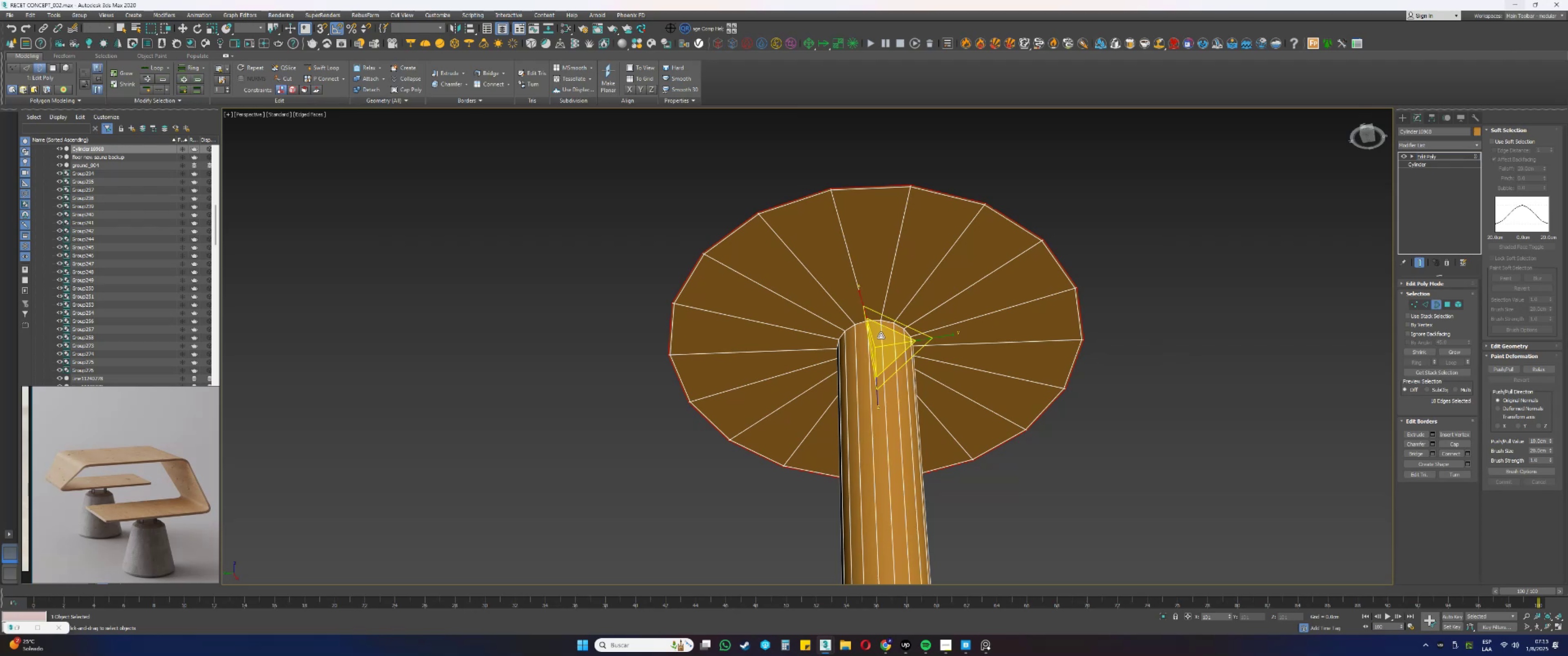 
key(W)
 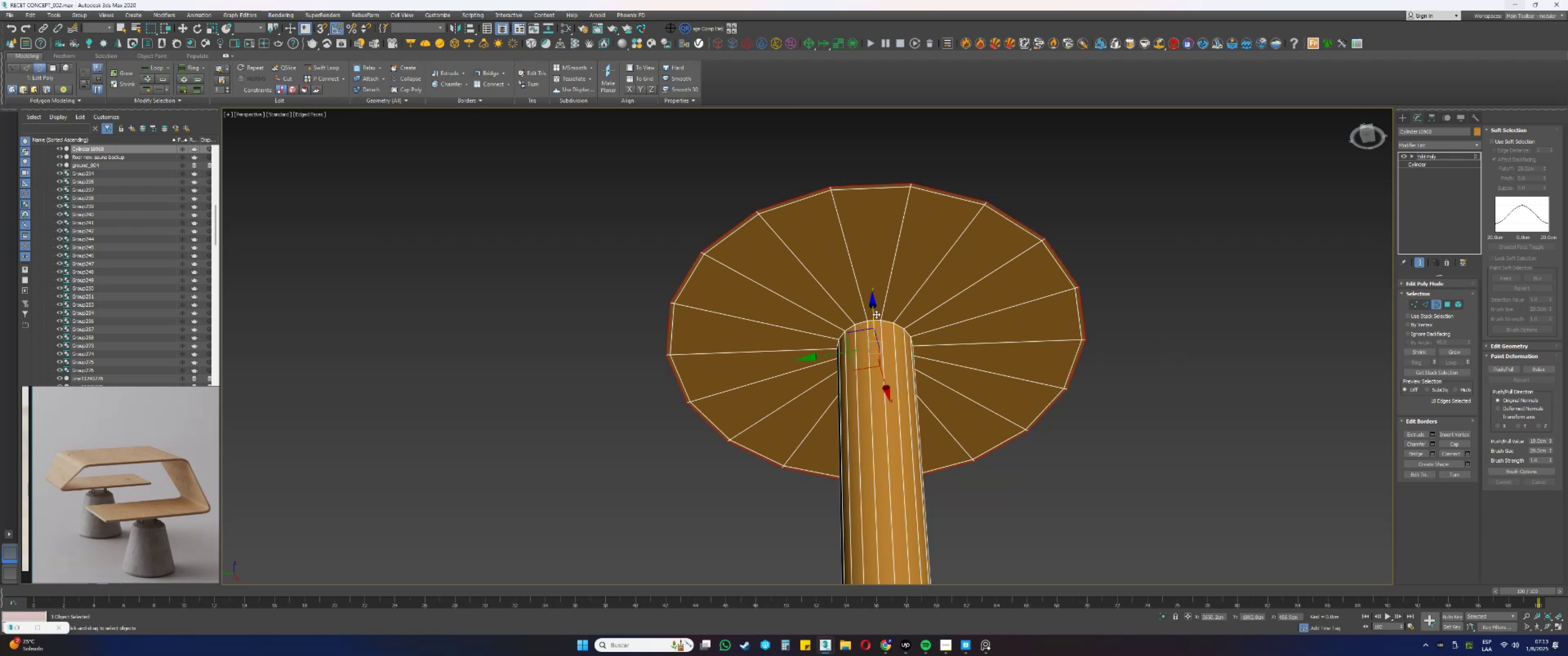 
hold_key(key=ShiftLeft, duration=0.32)
 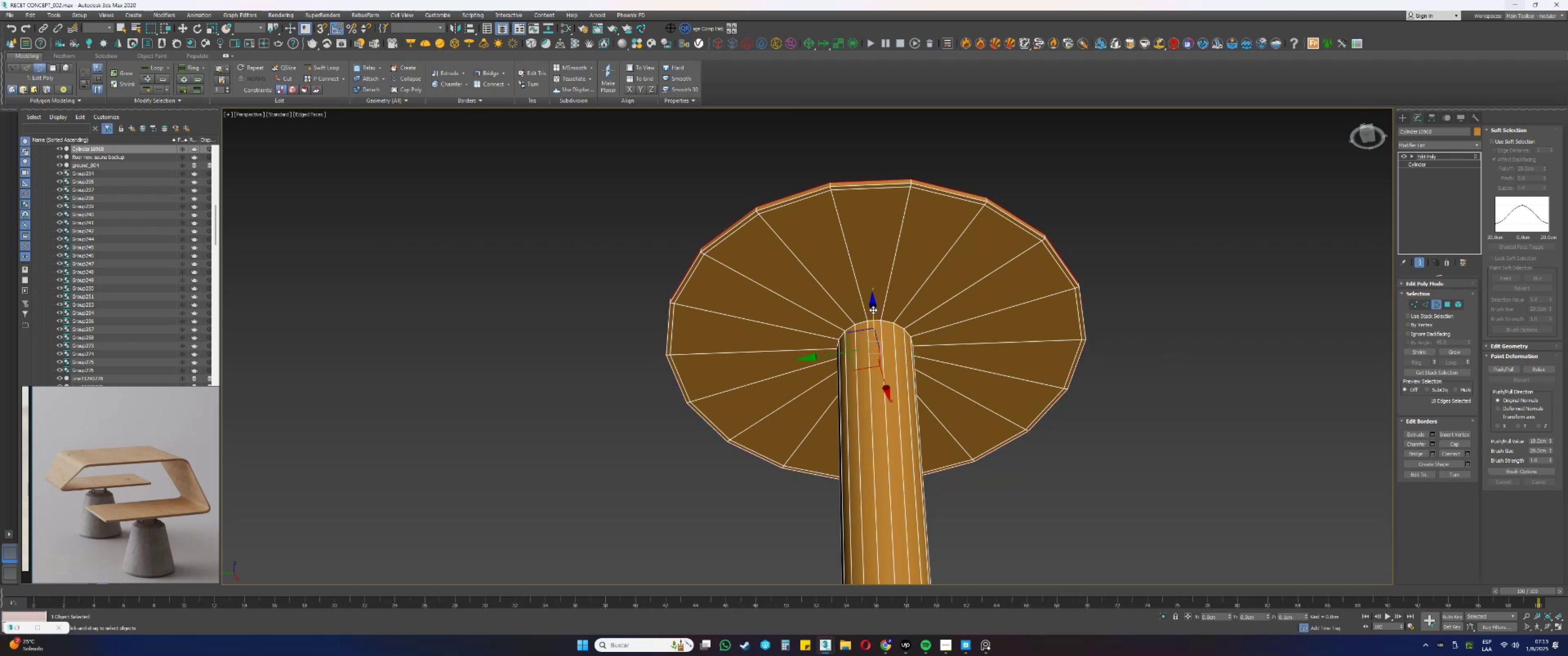 
hold_key(key=ShiftLeft, duration=0.42)
 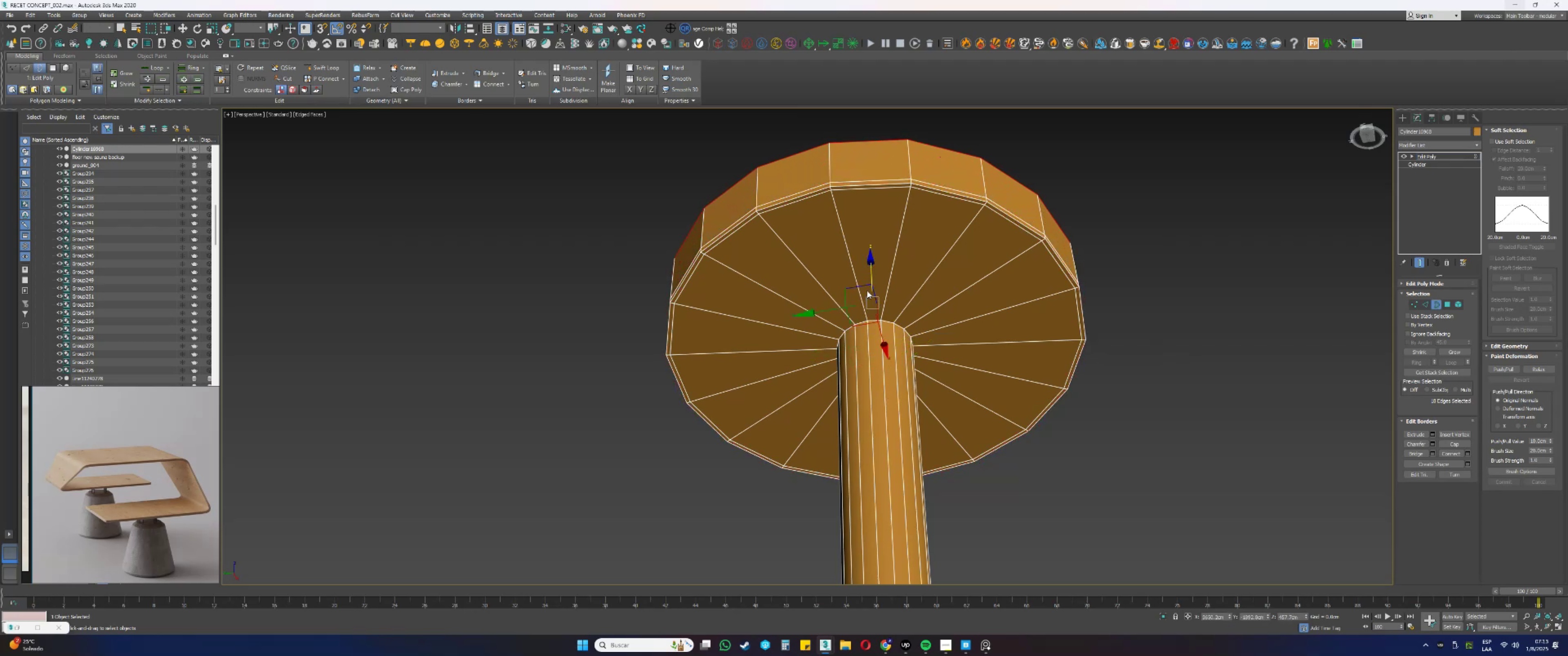 
hold_key(key=ShiftLeft, duration=0.43)
 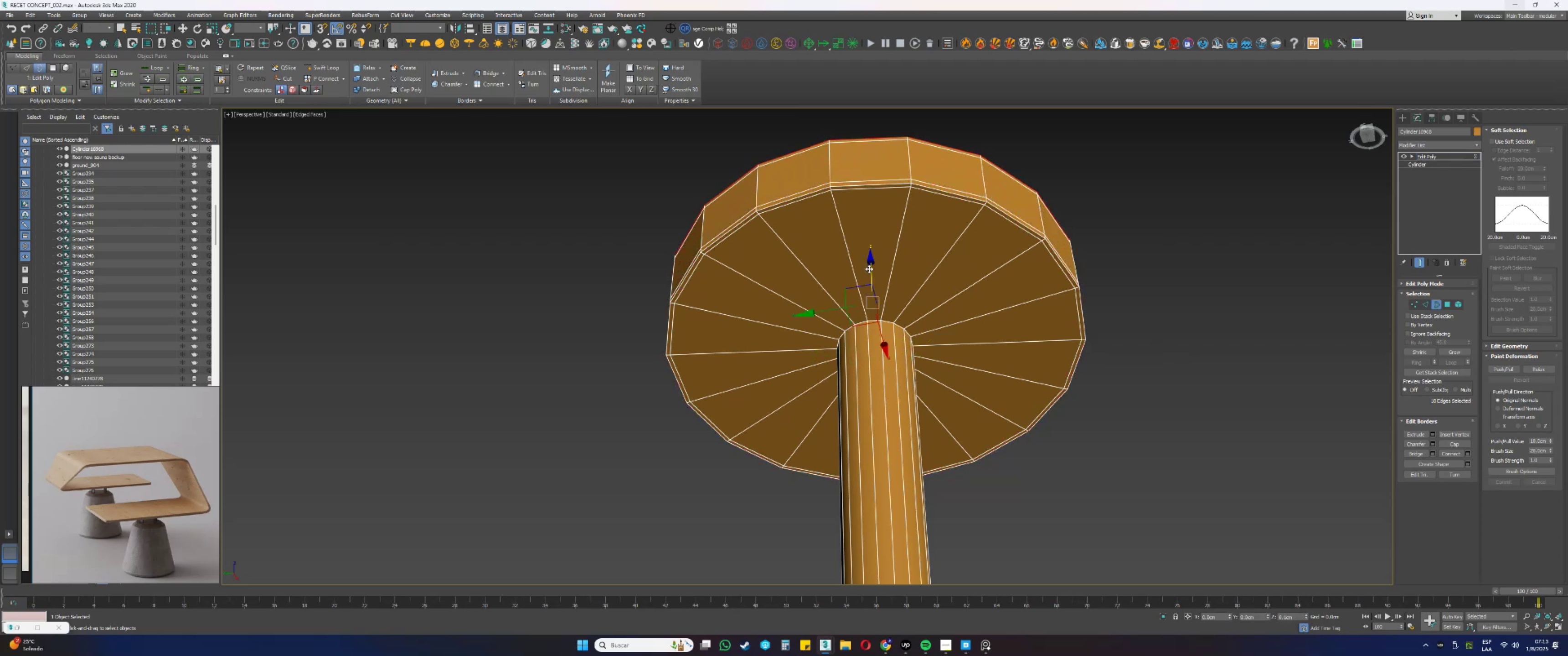 
key(R)
 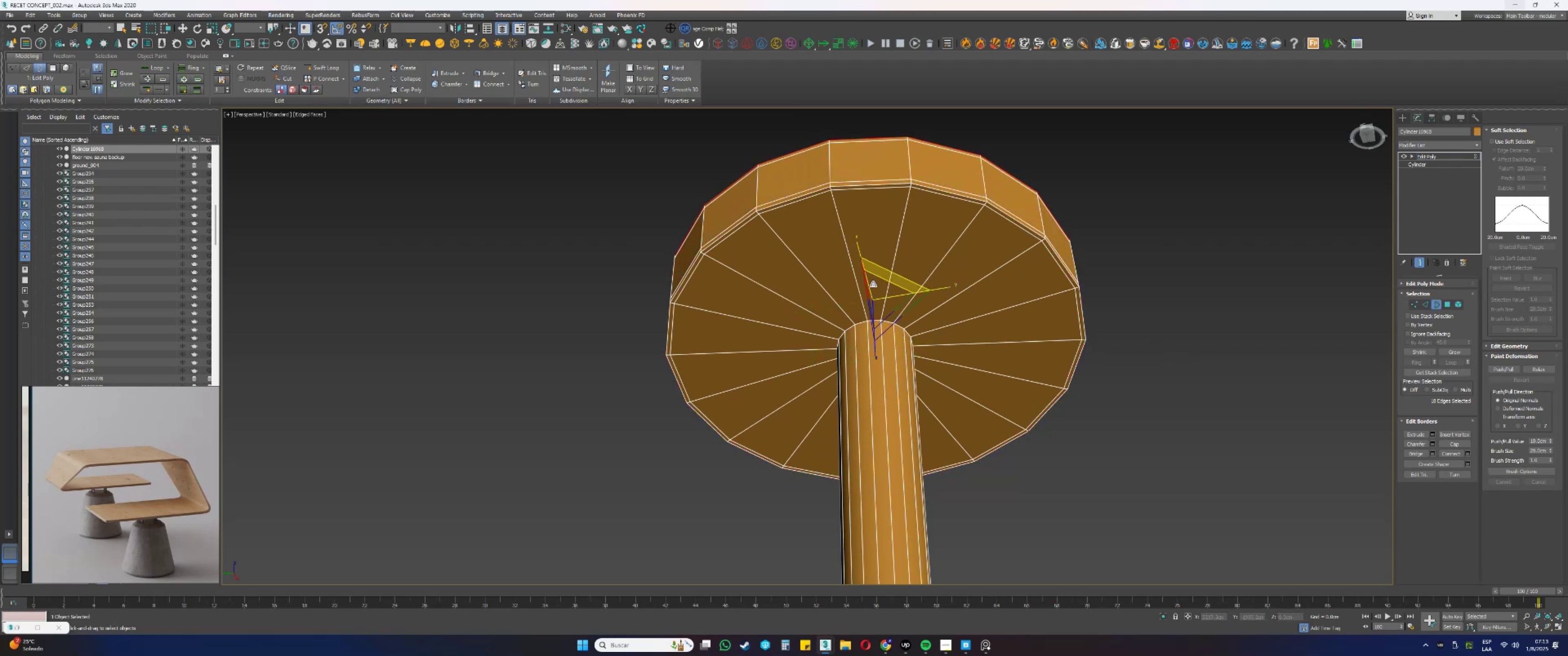 
hold_key(key=ShiftLeft, duration=0.62)
 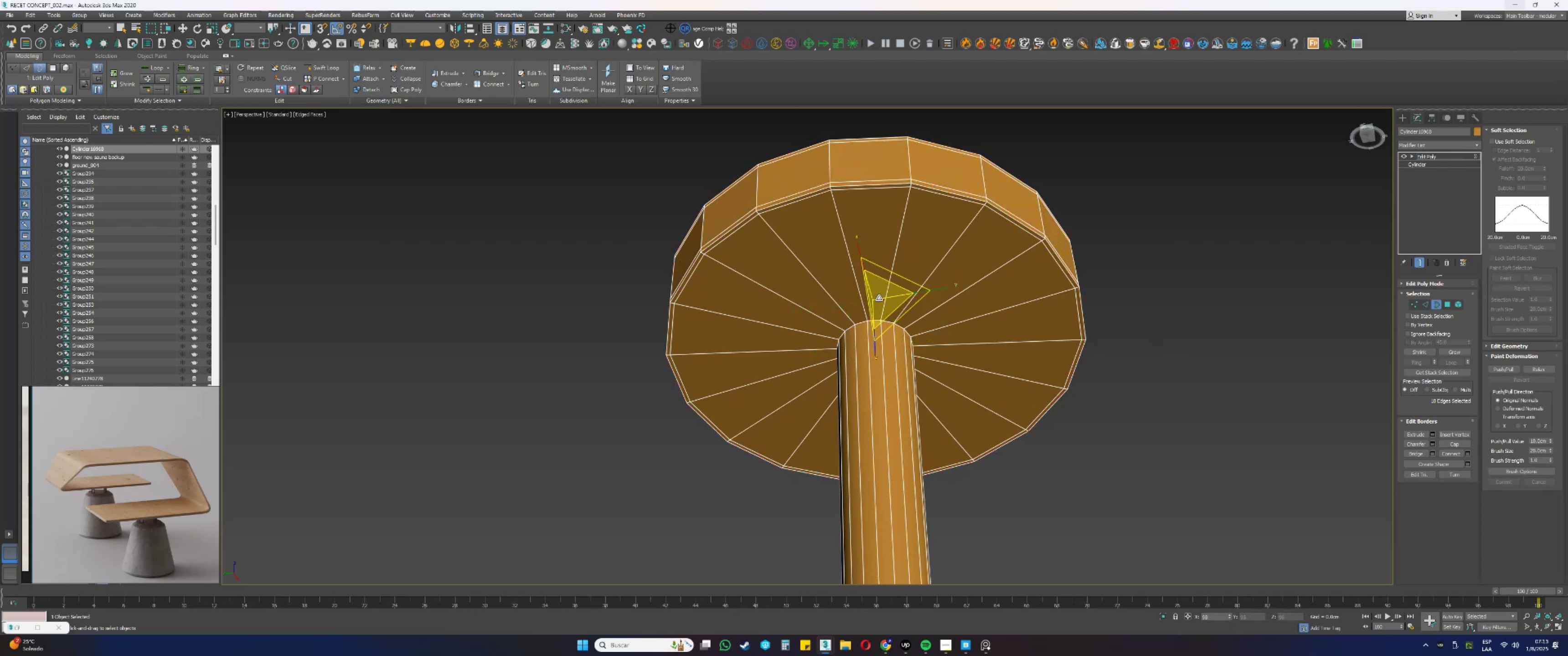 
key(F3)
 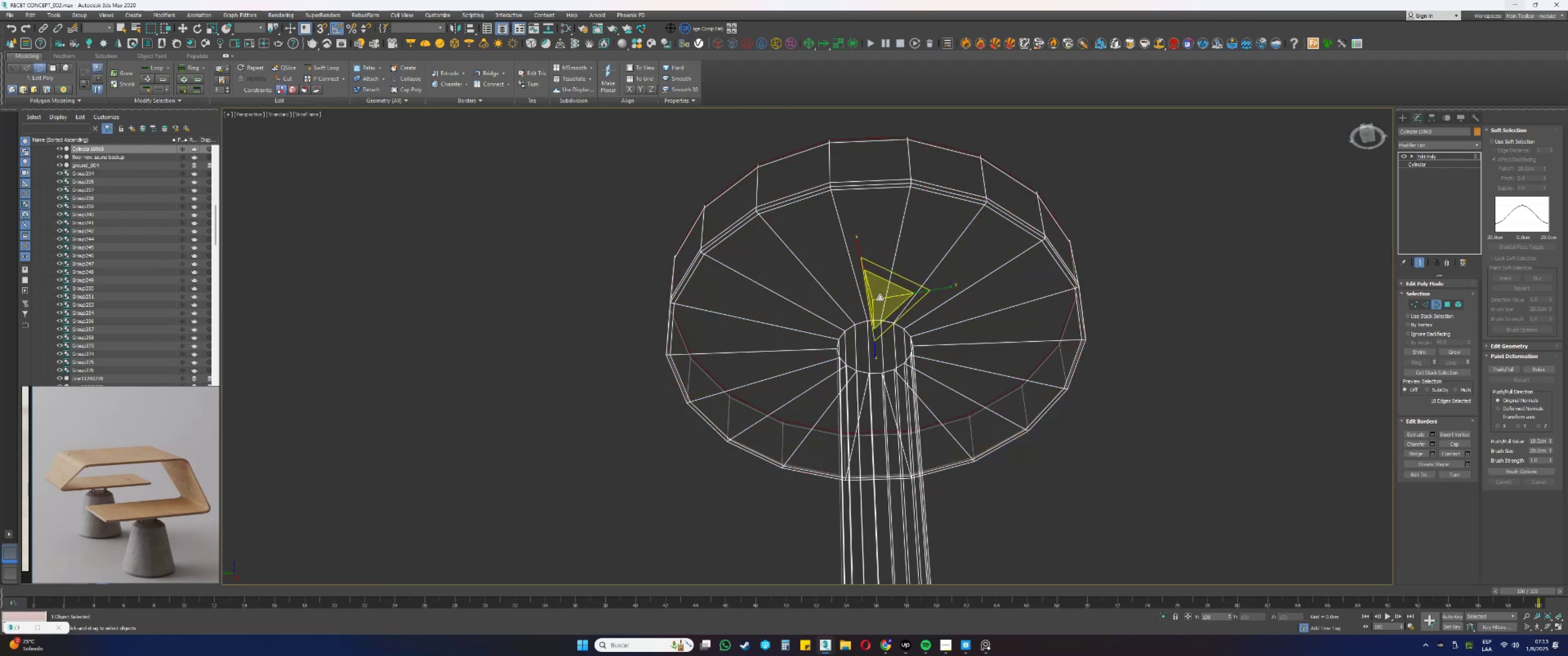 
key(Shift+ShiftLeft)
 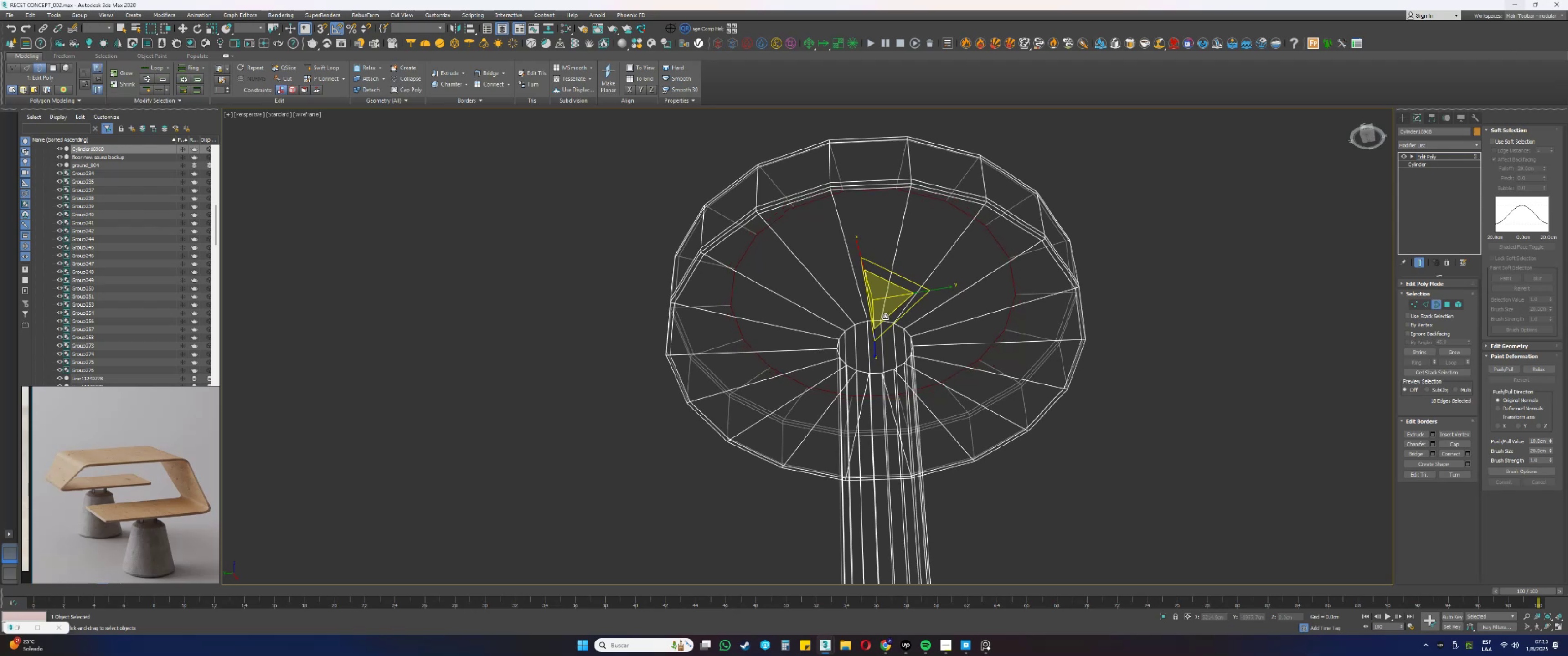 
scroll: coordinate [892, 276], scroll_direction: down, amount: 3.0
 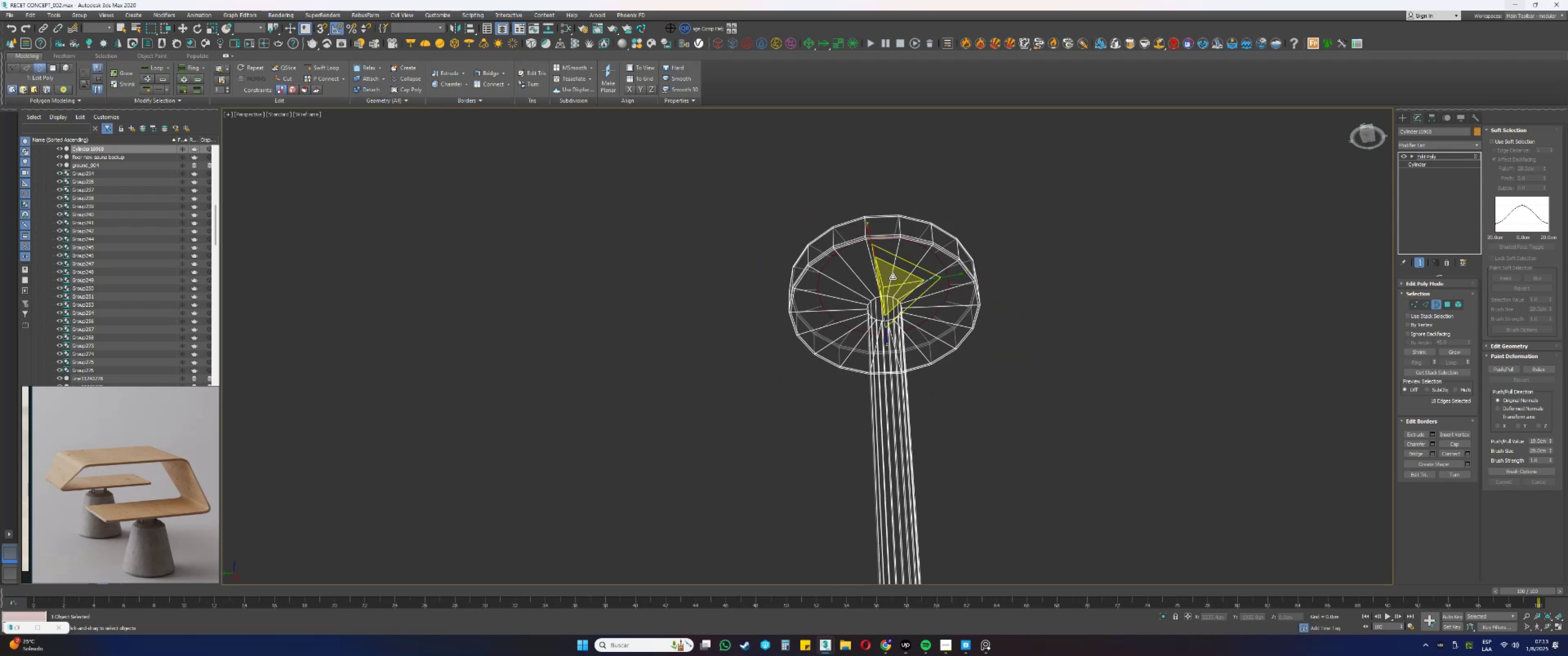 
key(1)
 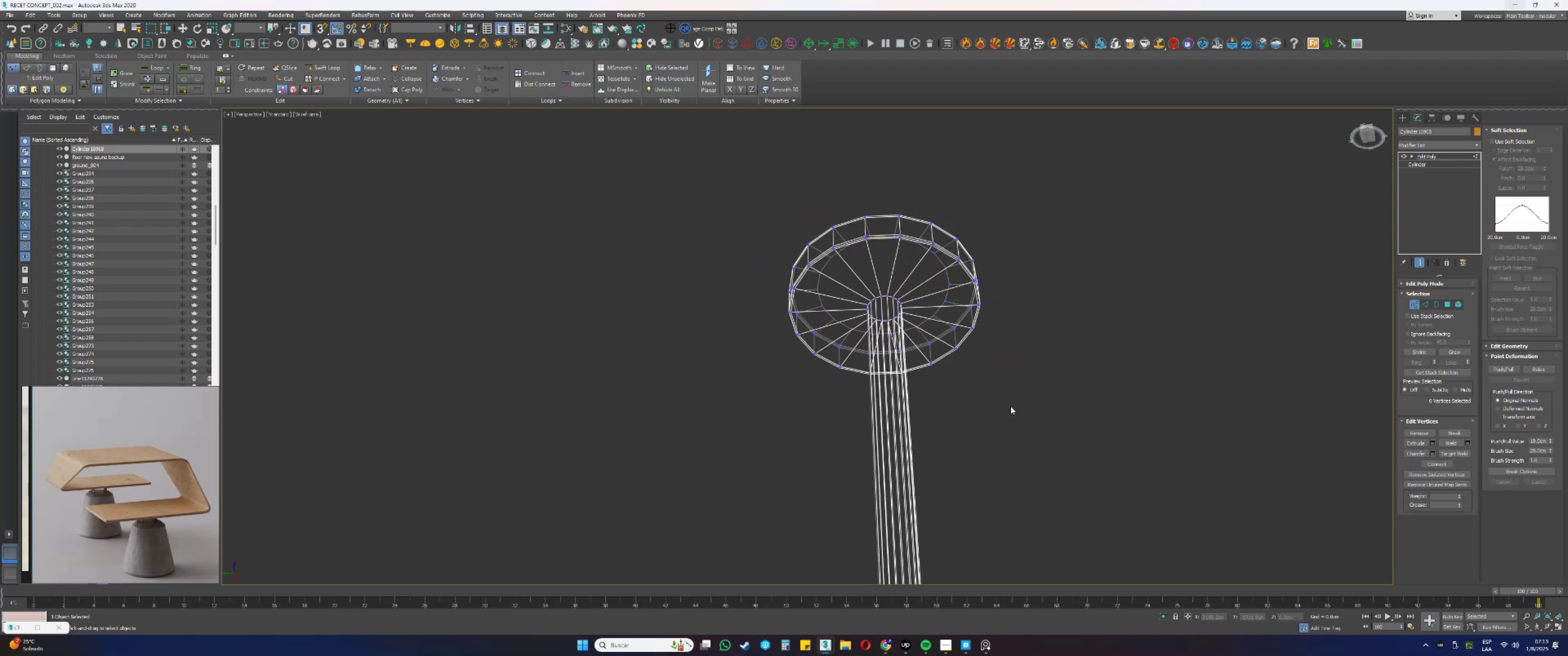 
scroll: coordinate [897, 292], scroll_direction: up, amount: 3.0
 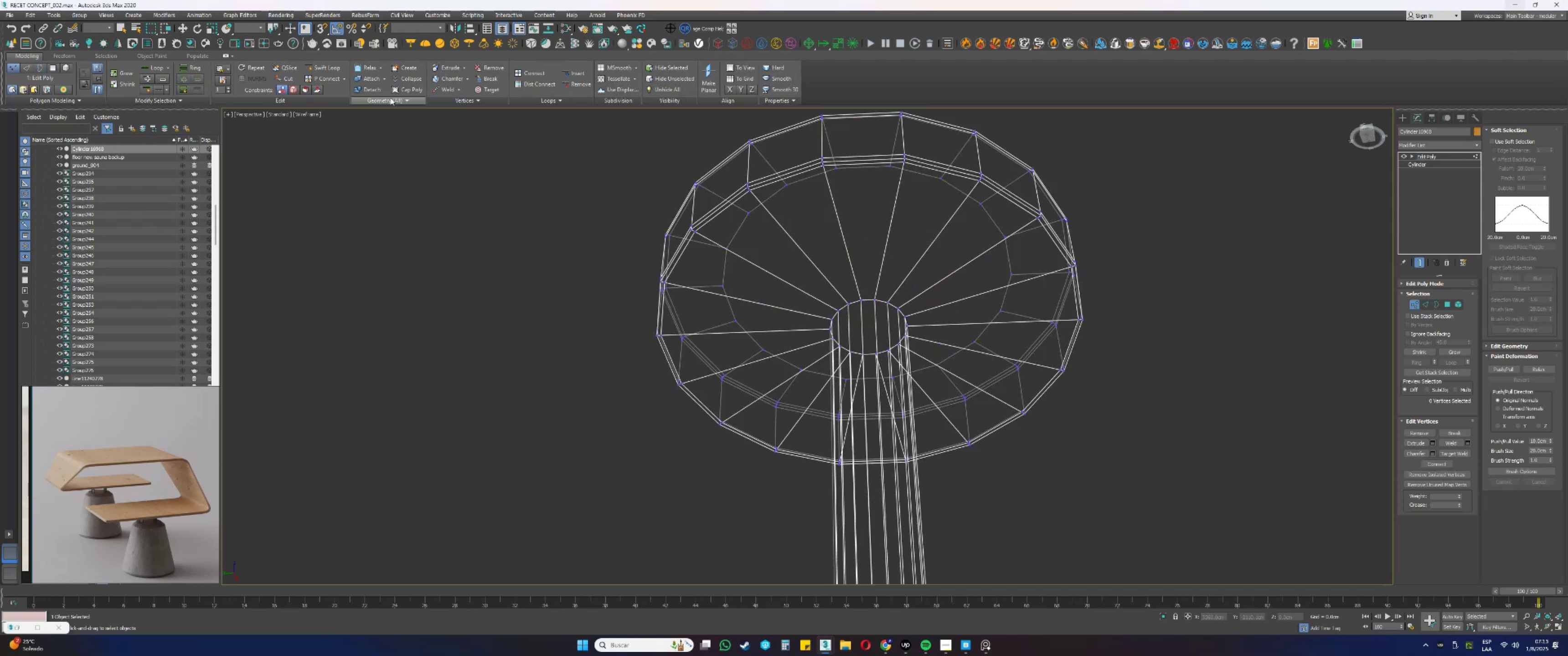 
left_click([328, 70])
 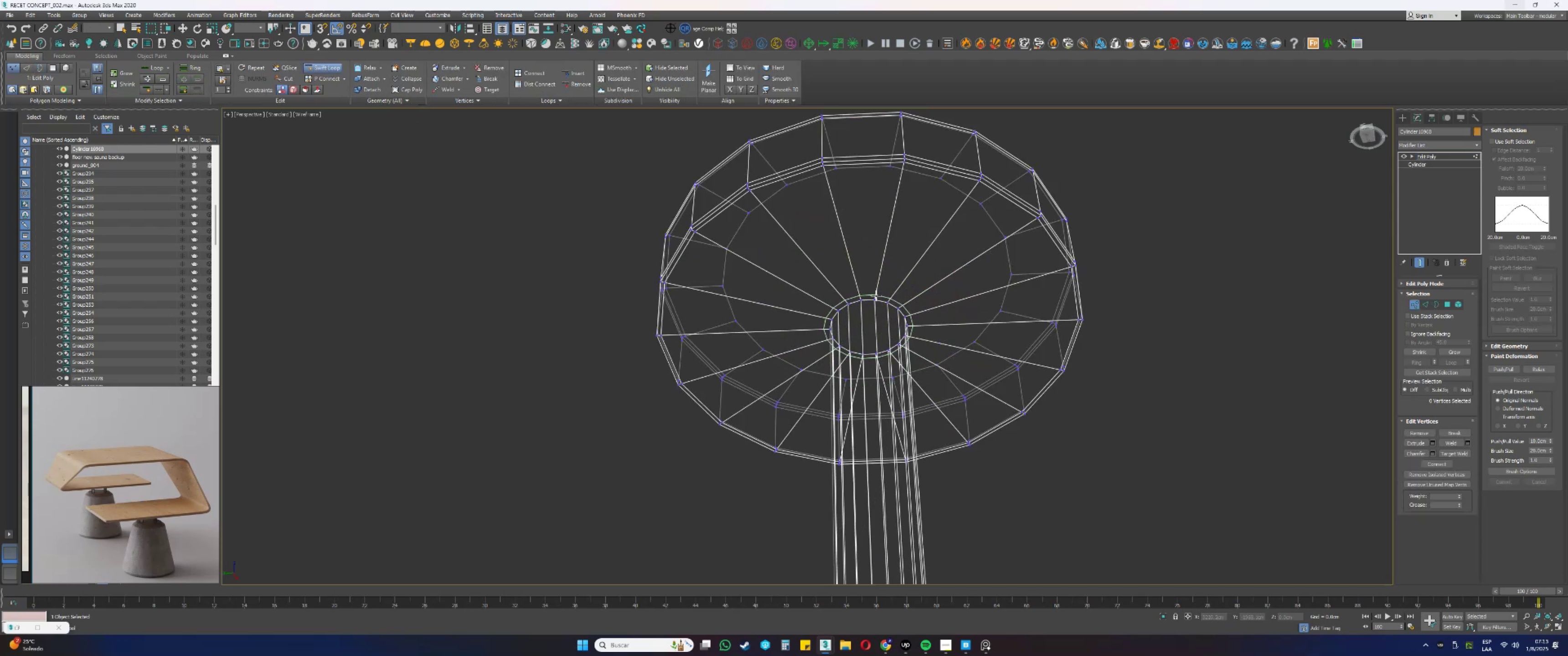 
left_click([876, 296])
 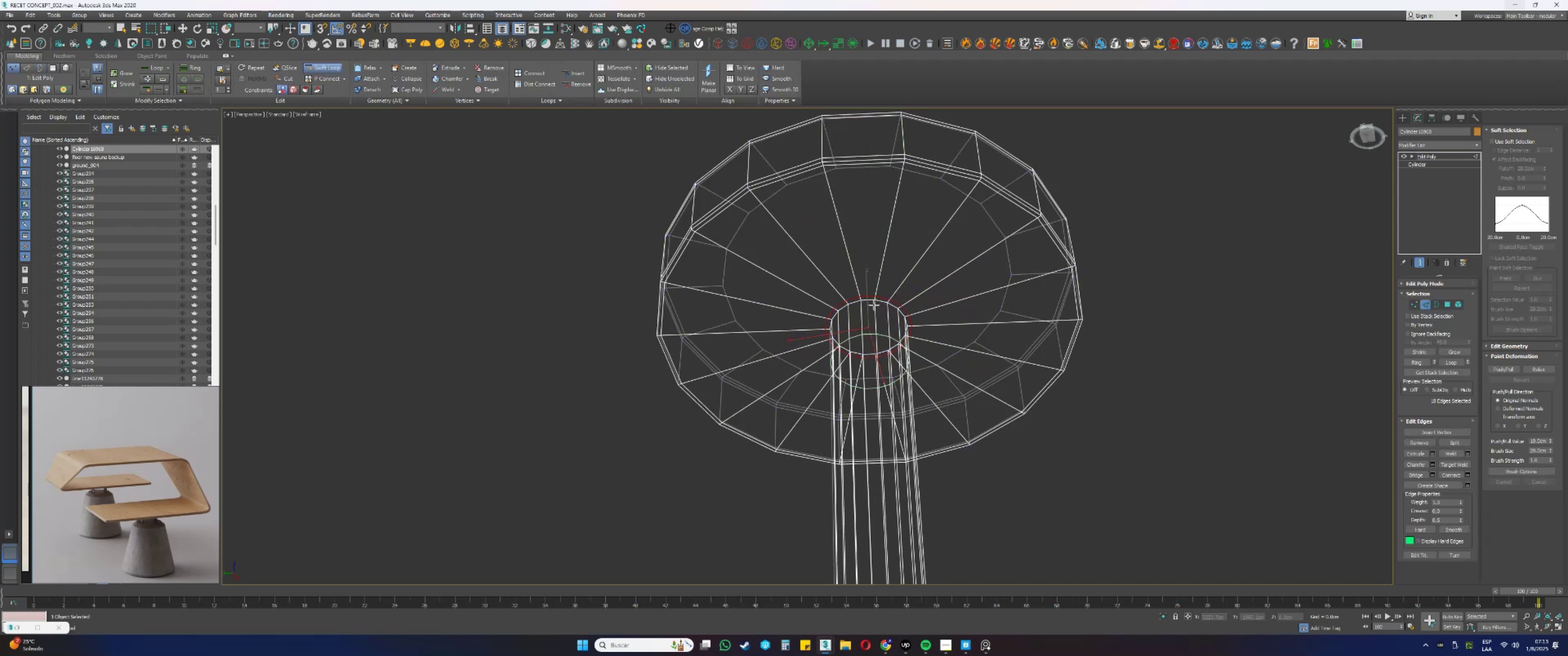 
scroll: coordinate [871, 308], scroll_direction: up, amount: 2.0
 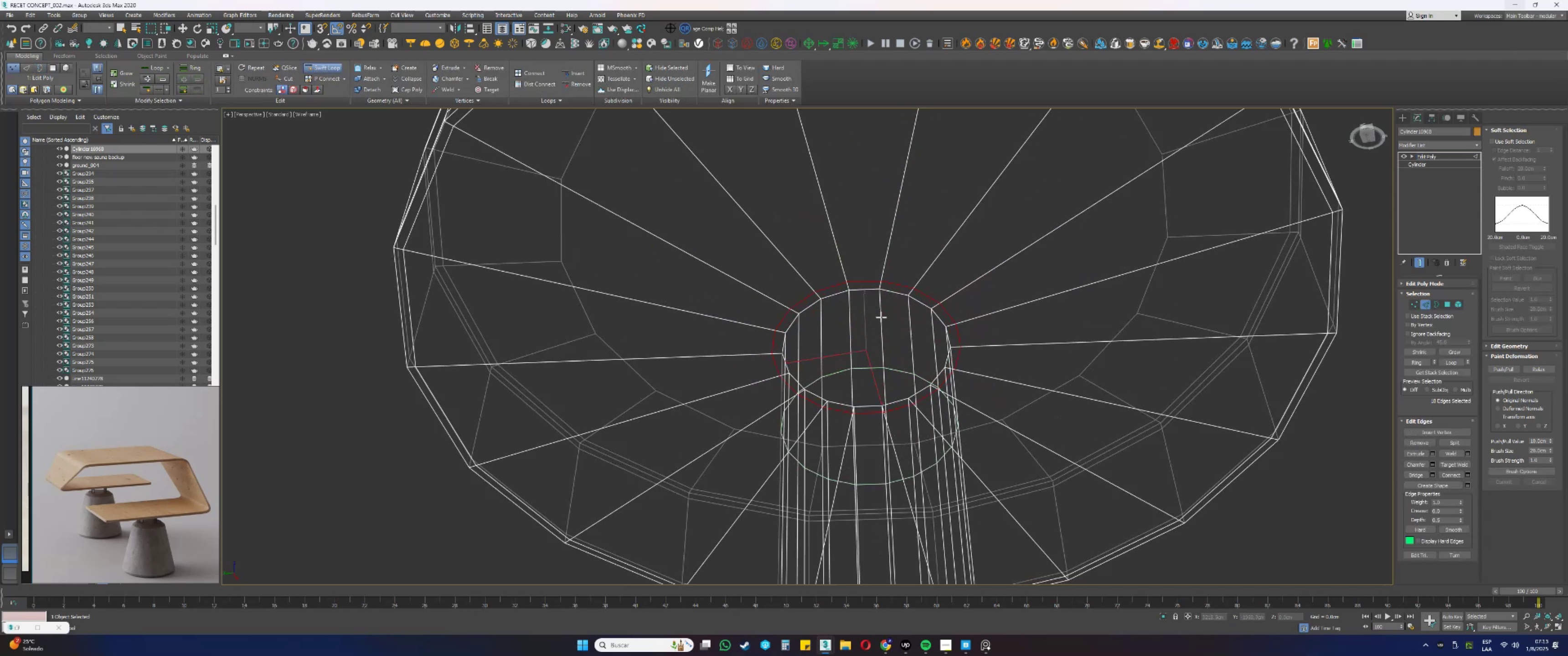 
left_click([882, 318])
 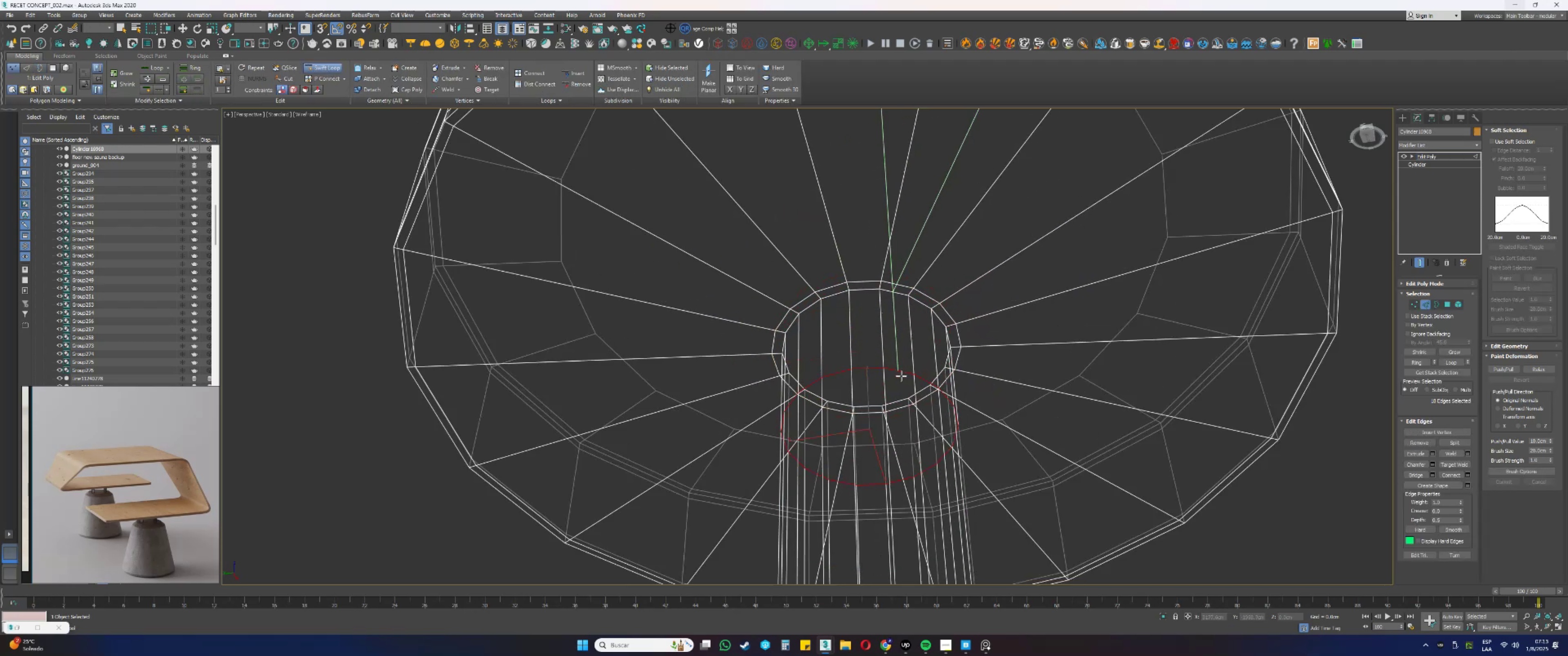 
hold_key(key=AltLeft, duration=1.49)
 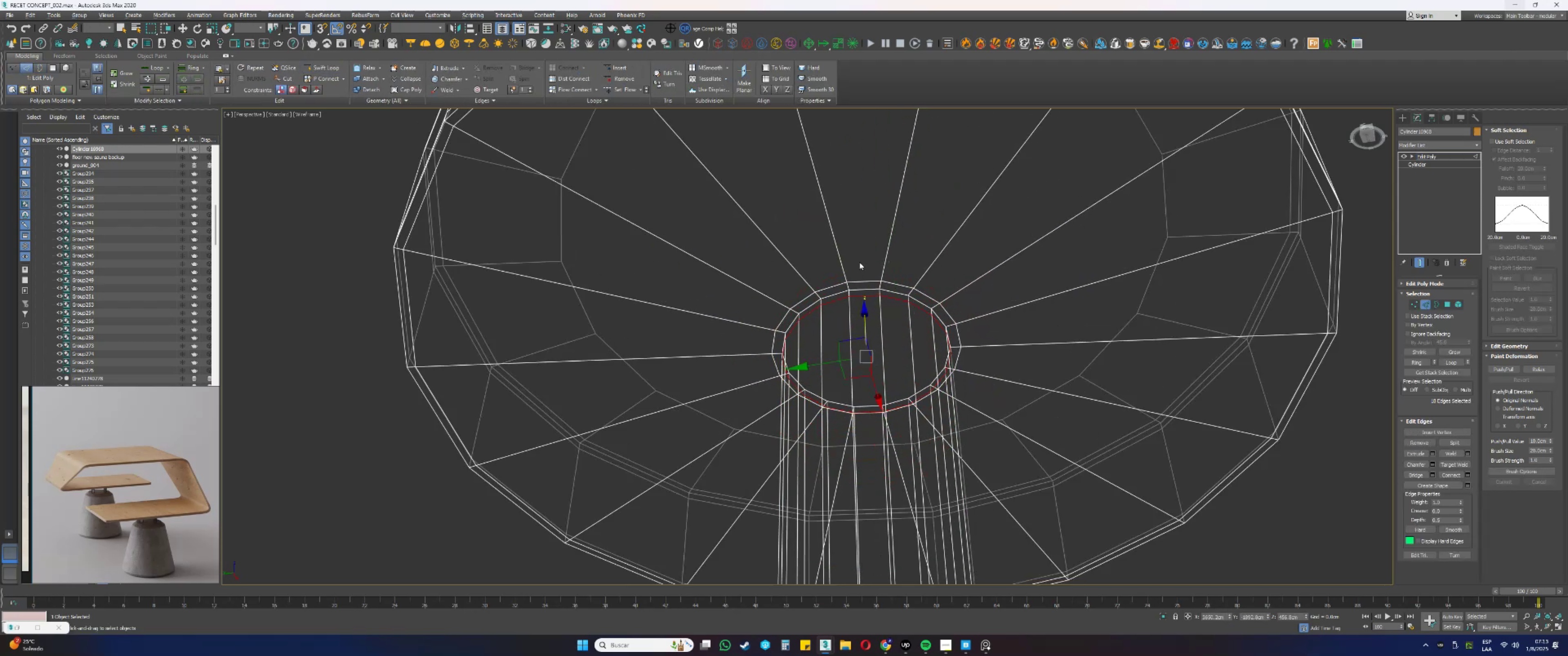 
hold_key(key=ControlLeft, duration=1.48)
 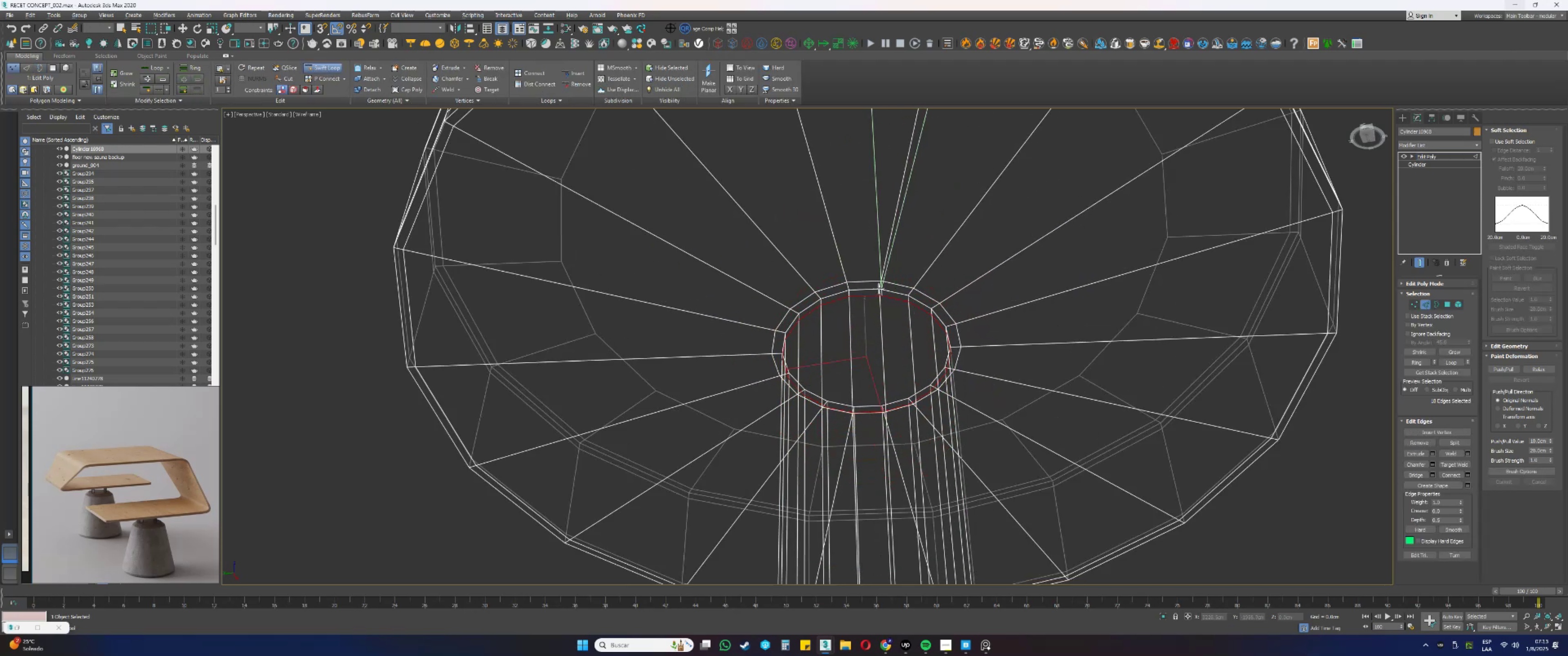 
right_click([873, 282])
 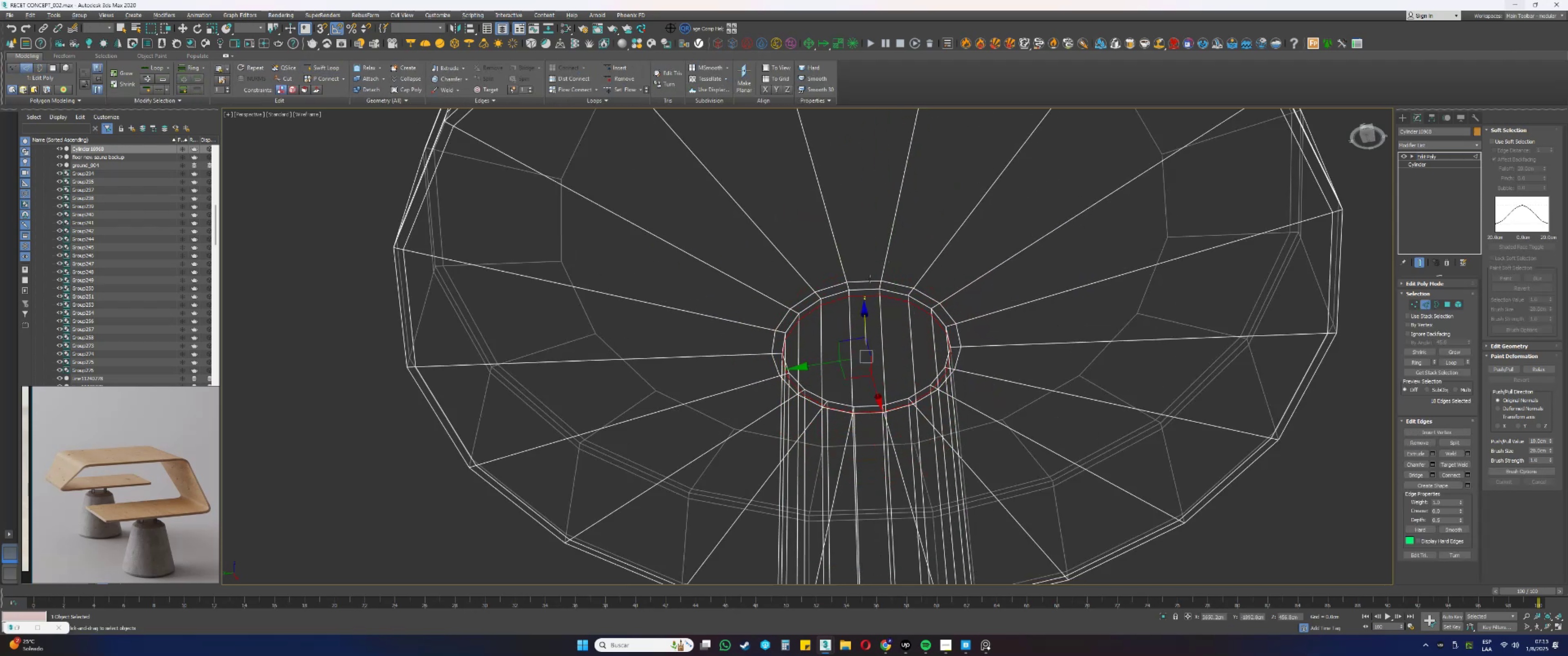 
scroll: coordinate [855, 262], scroll_direction: down, amount: 9.0
 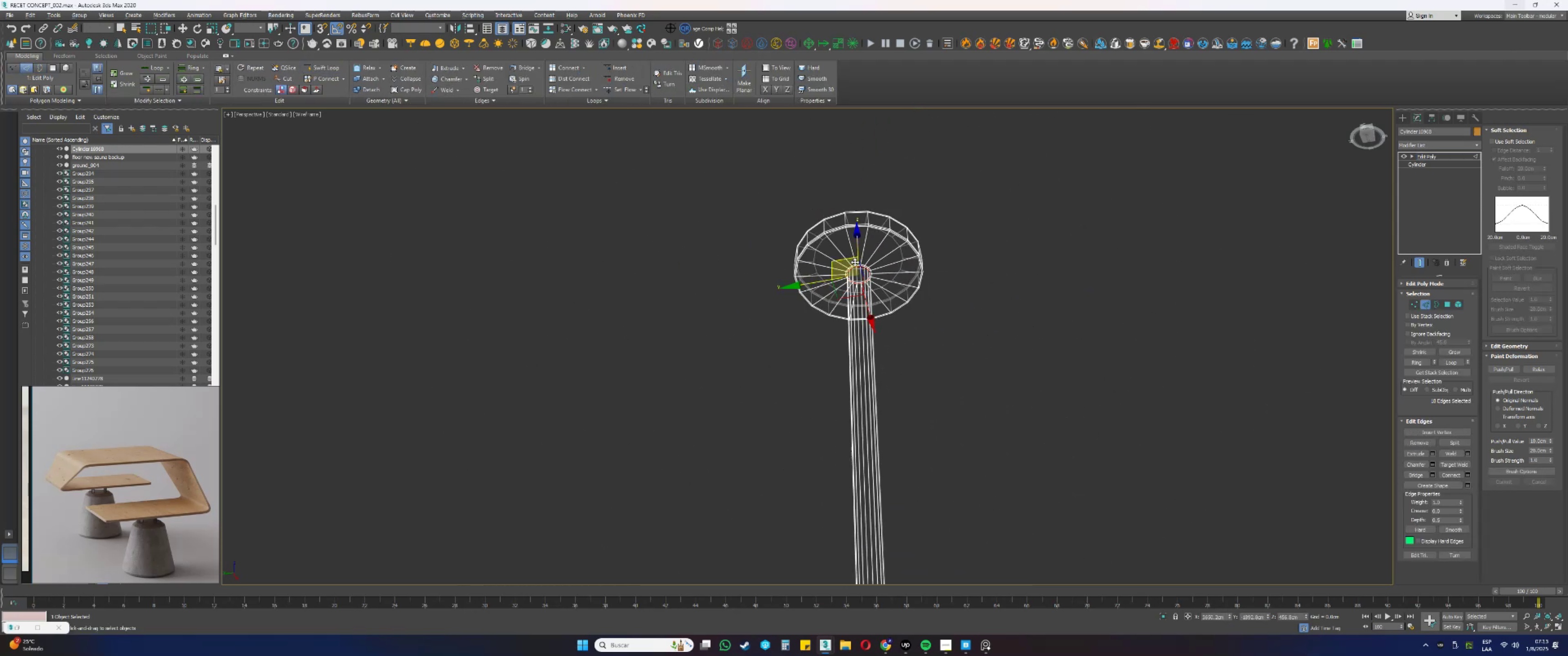 
type(1fz[F3][F3])
 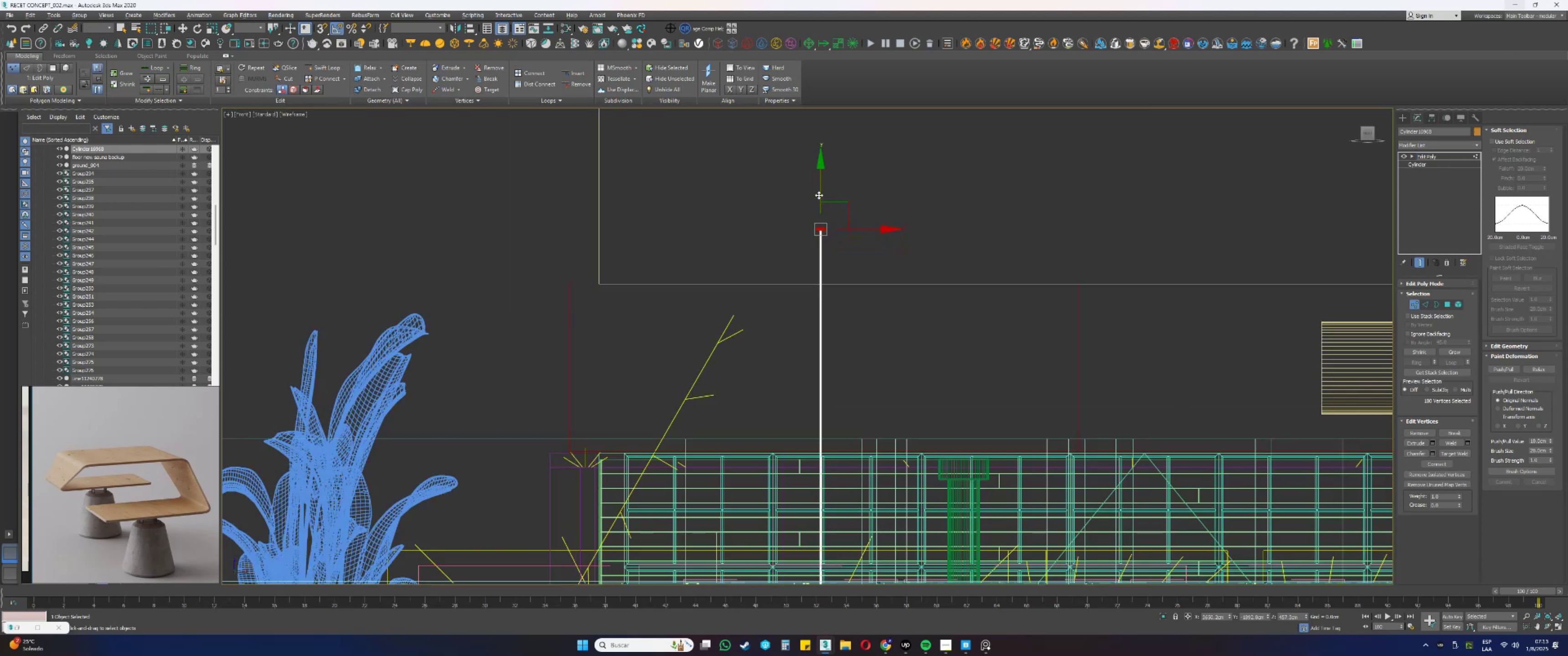 
scroll: coordinate [819, 228], scroll_direction: down, amount: 22.0
 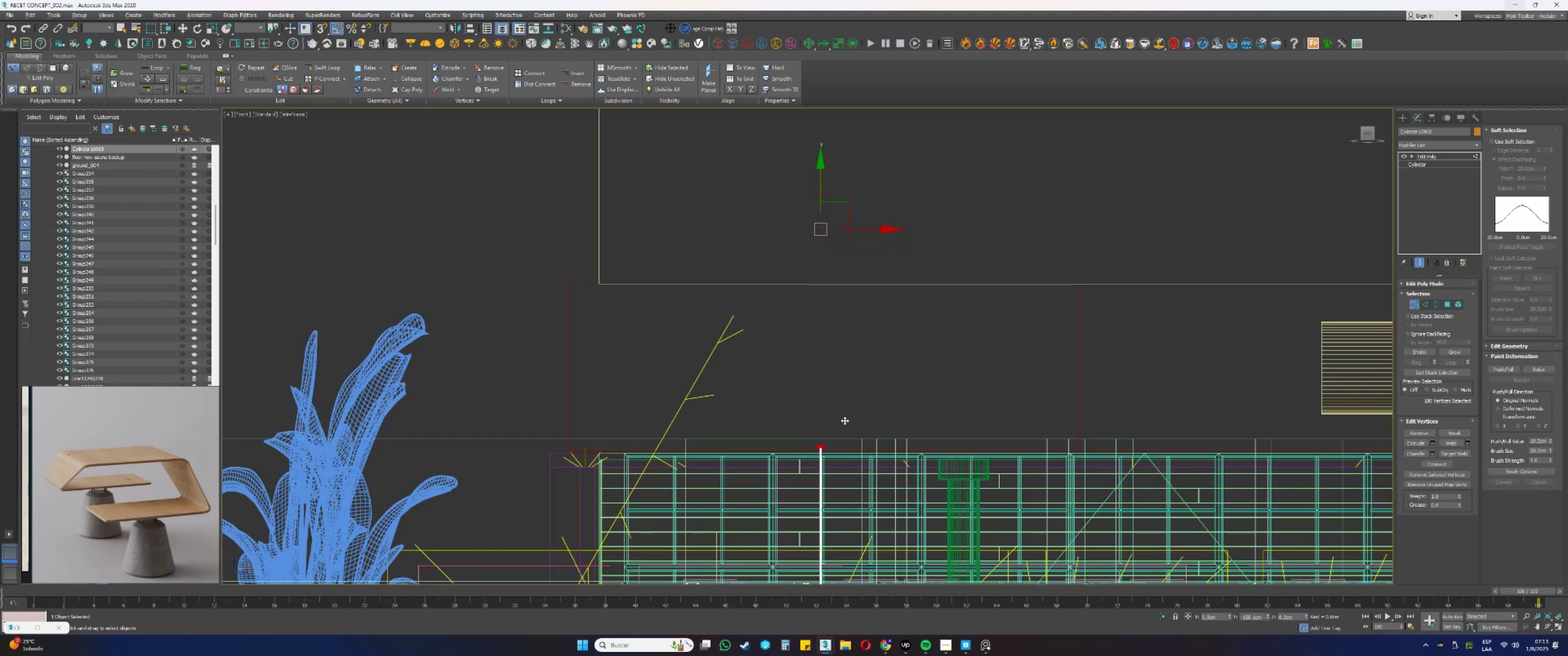 
scroll: coordinate [822, 473], scroll_direction: up, amount: 8.0
 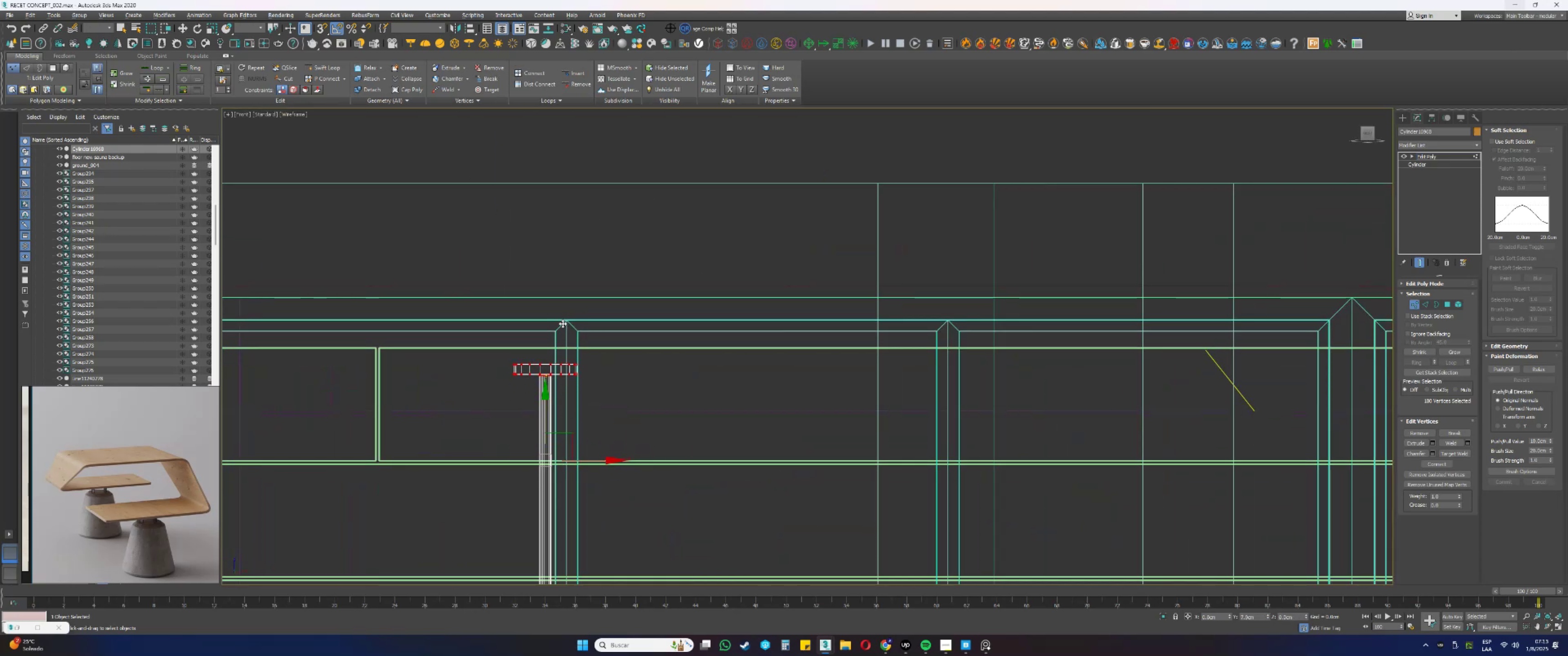 
scroll: coordinate [565, 398], scroll_direction: down, amount: 2.0
 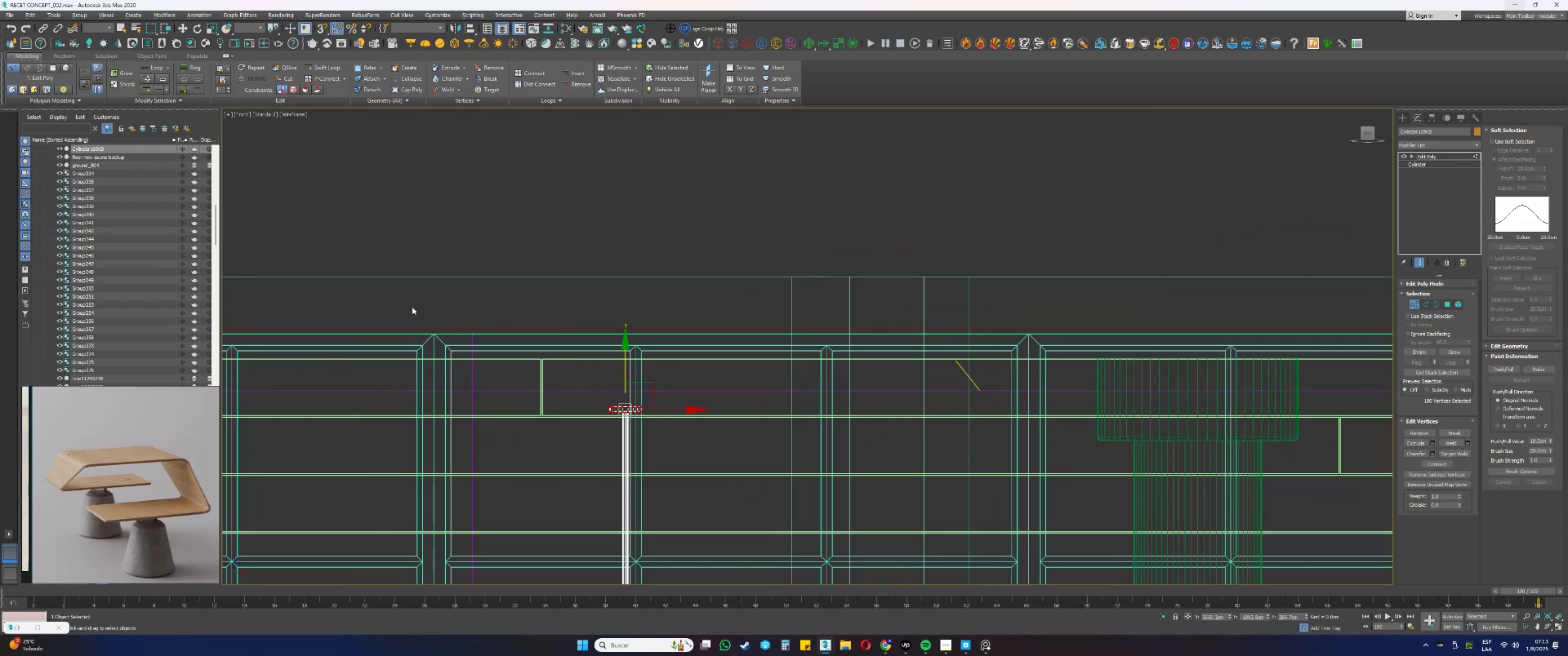 
scroll: coordinate [168, 242], scroll_direction: up, amount: 22.0
 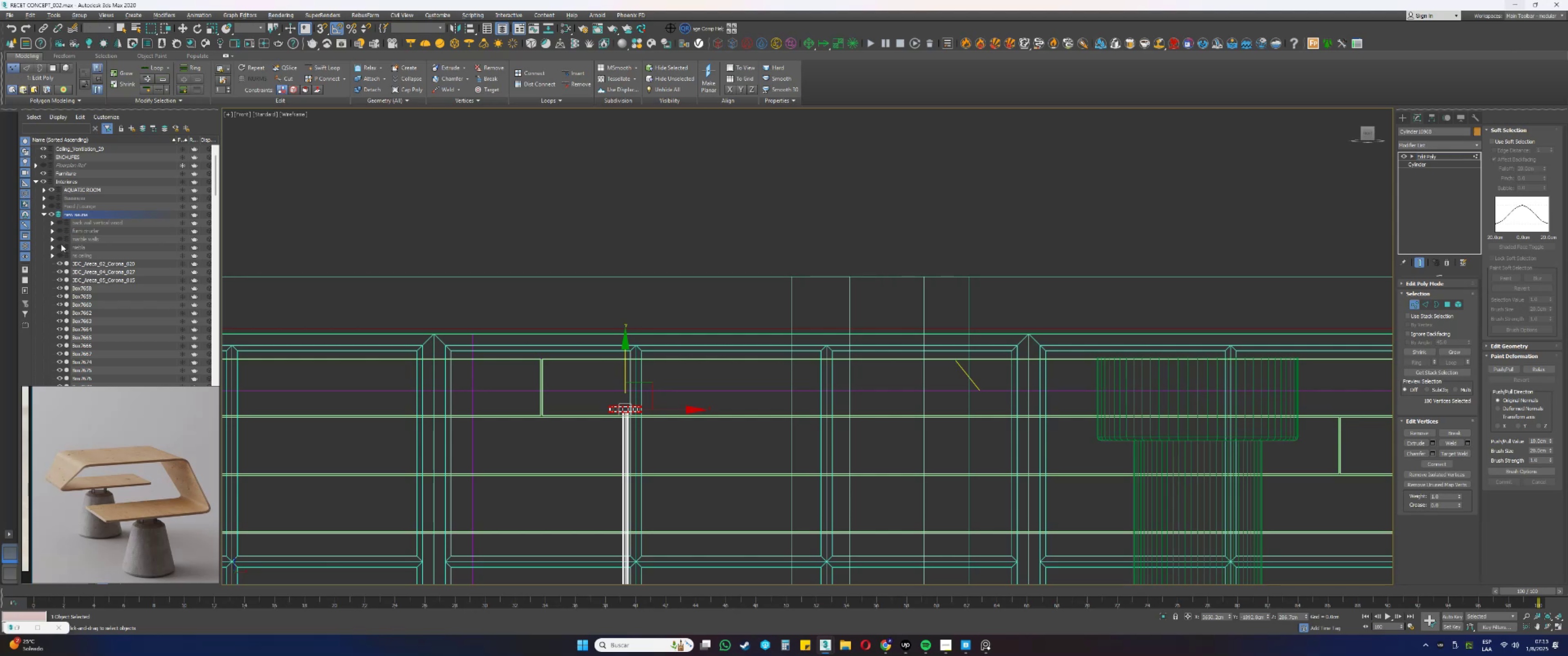 
left_click([60, 257])
 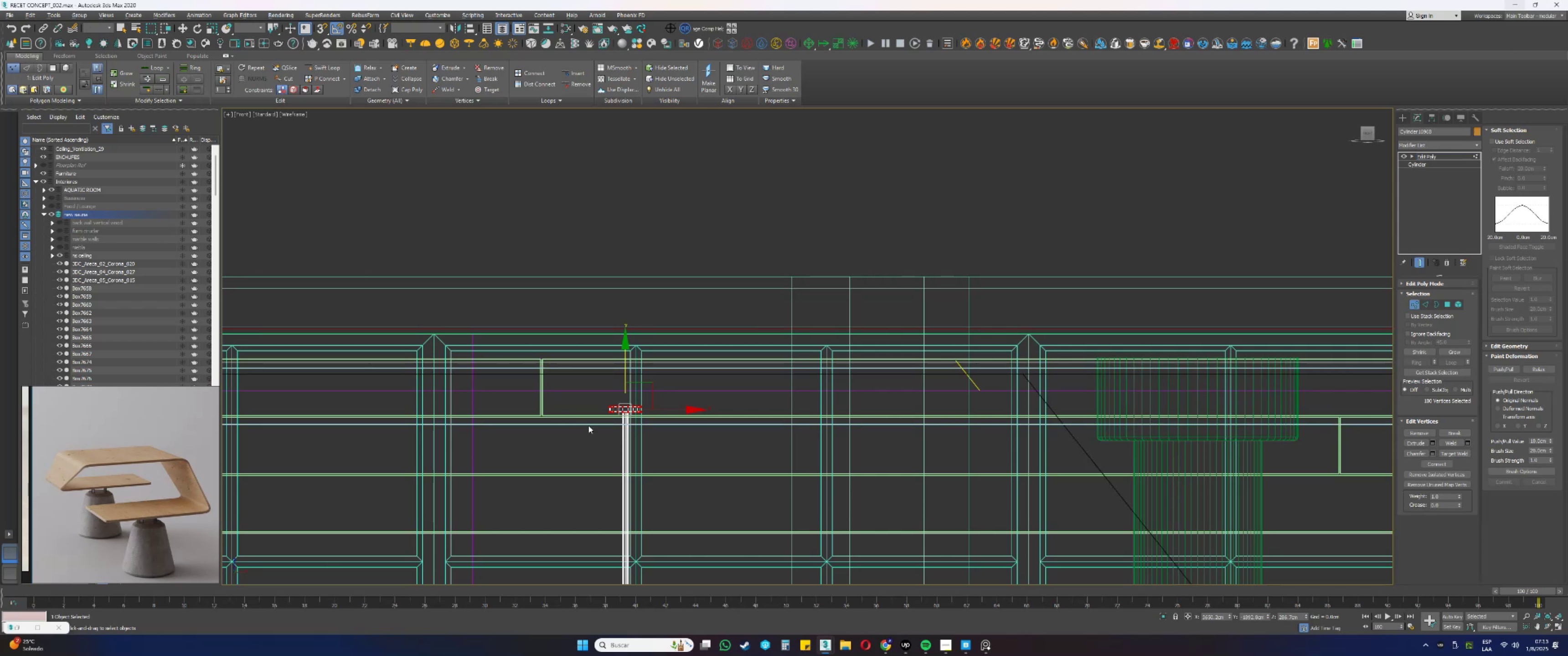 
scroll: coordinate [636, 359], scroll_direction: up, amount: 5.0
 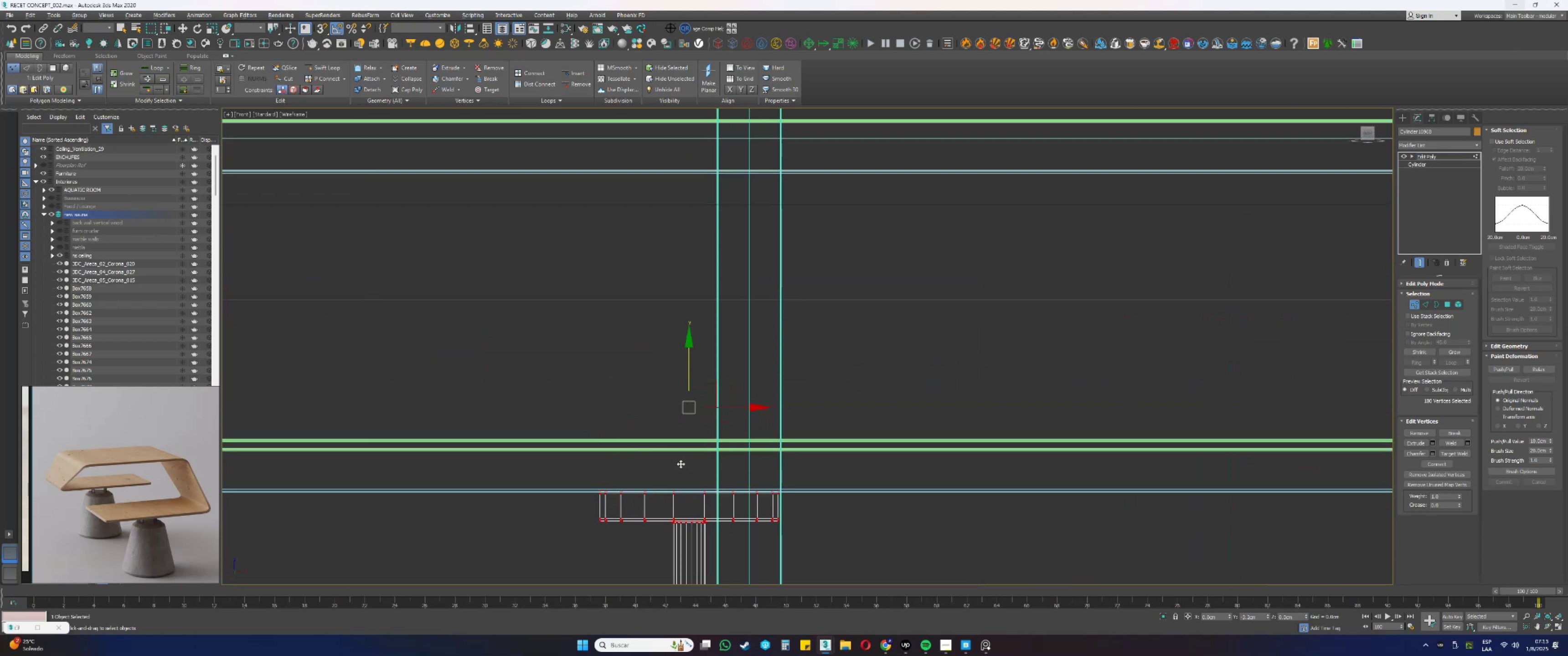 
scroll: coordinate [680, 410], scroll_direction: down, amount: 4.0
 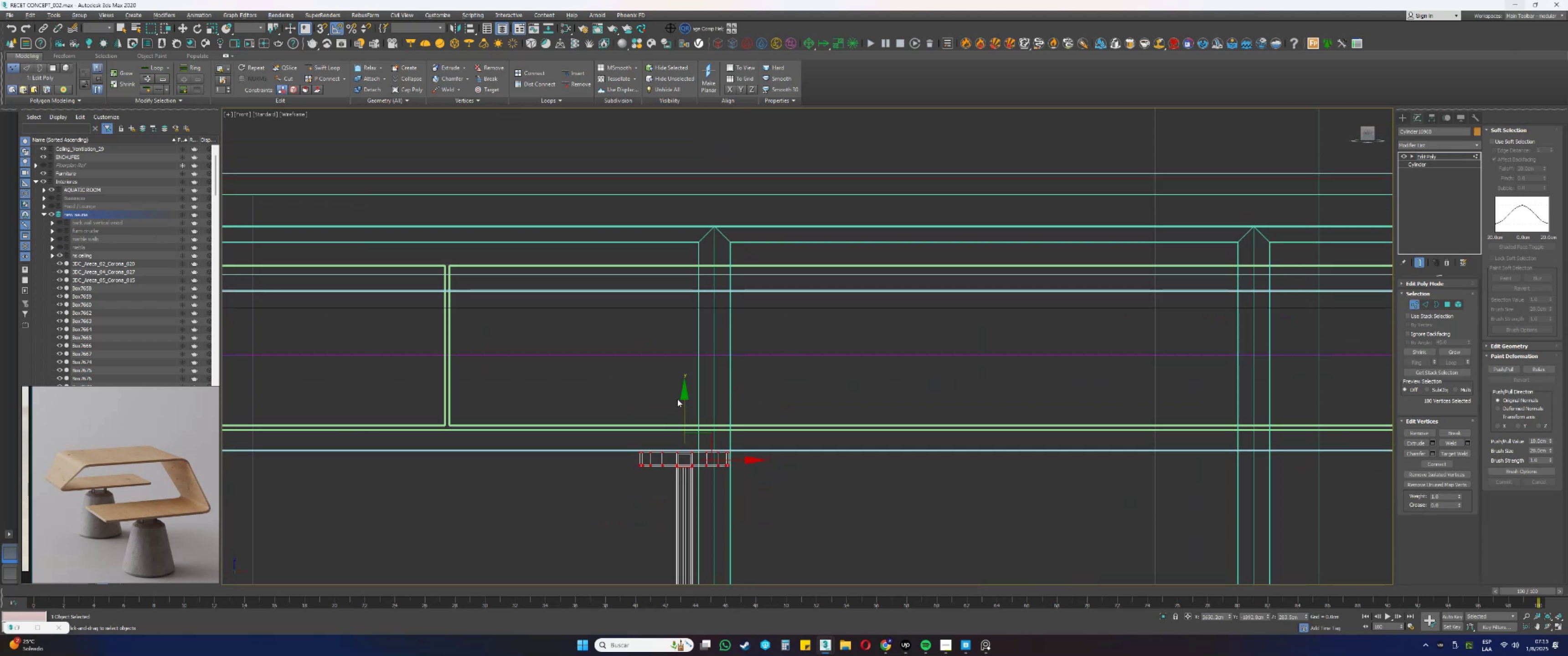 
type(pz[F3])
 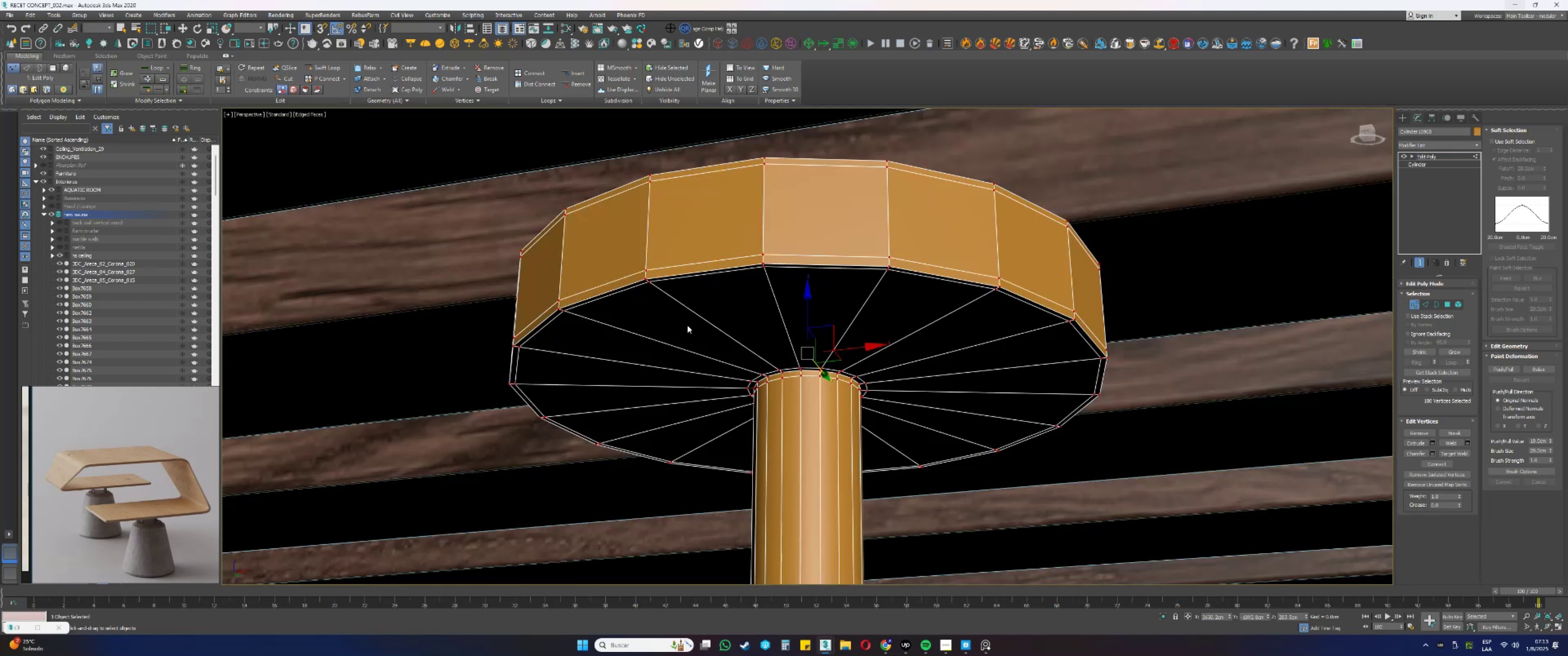 
hold_key(key=AltLeft, duration=0.53)
 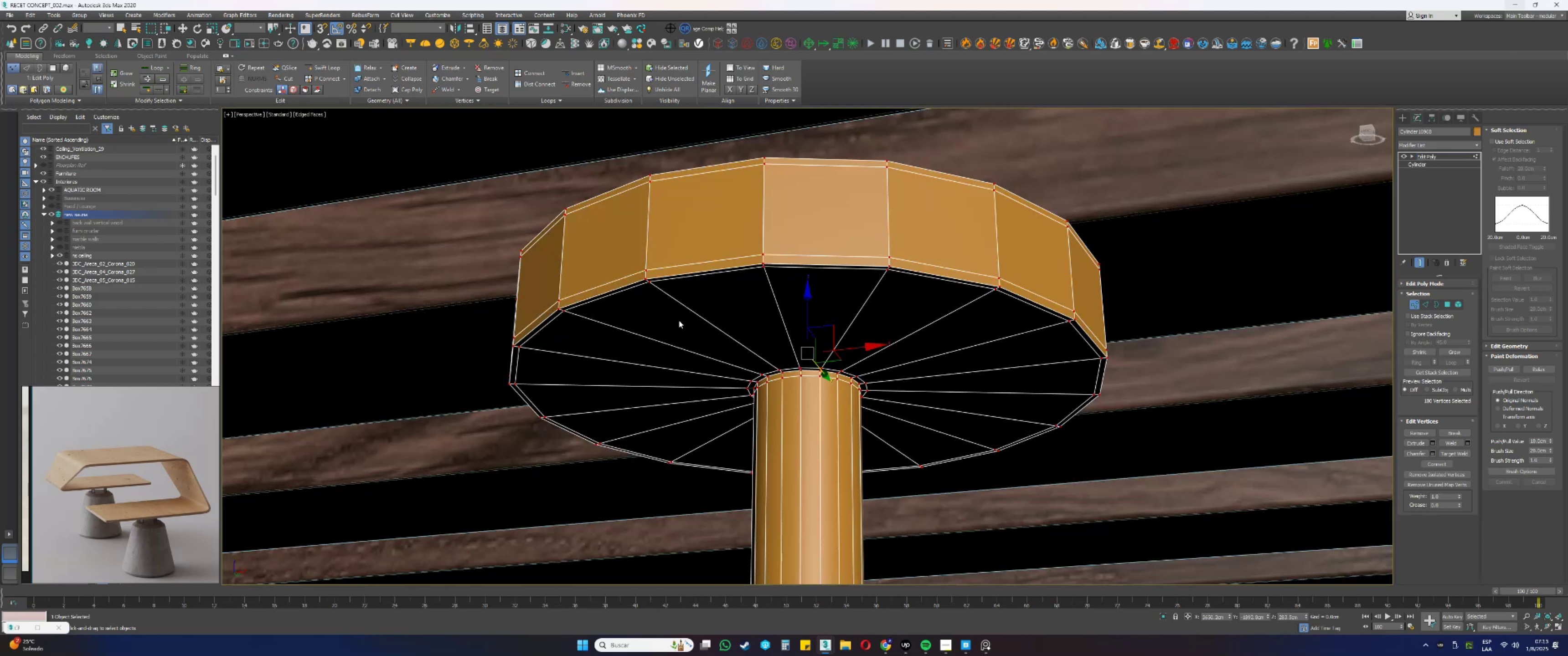 
key(Alt+AltLeft)
 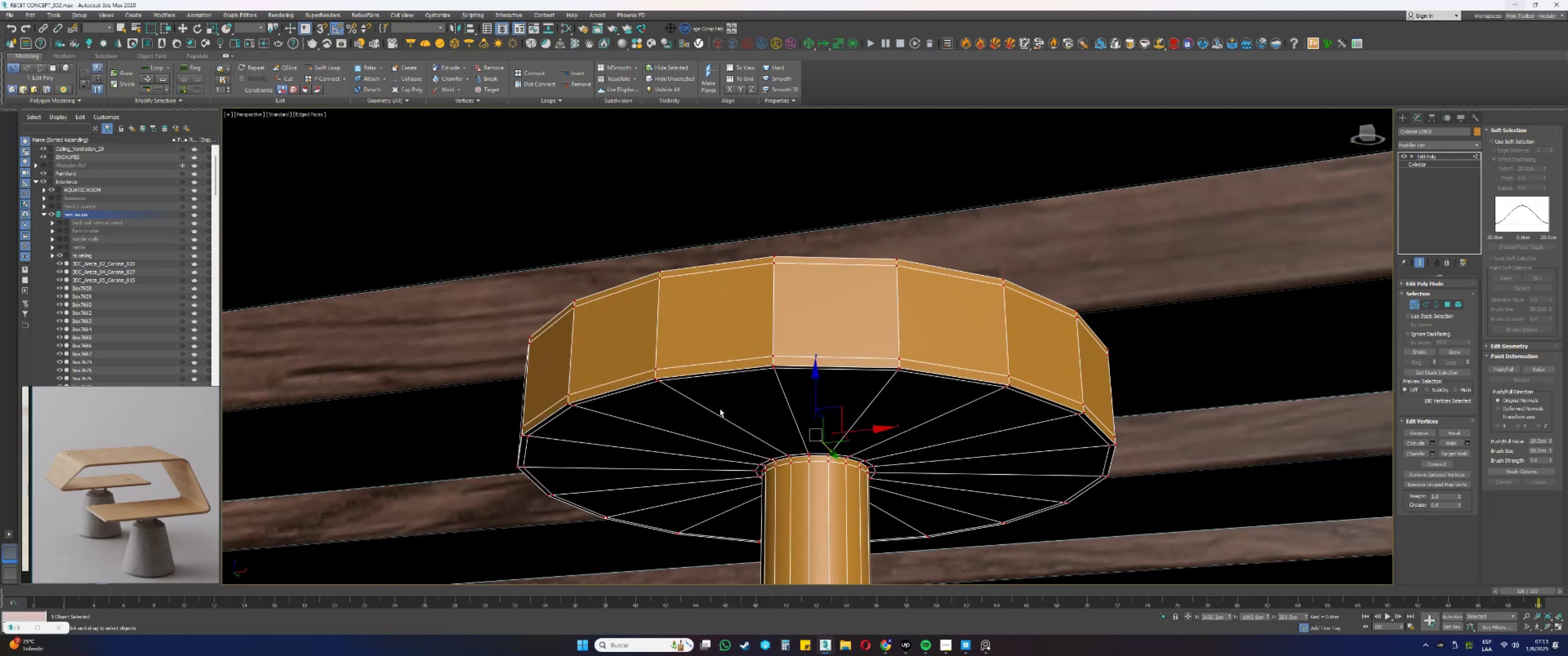 
scroll: coordinate [718, 359], scroll_direction: down, amount: 3.0
 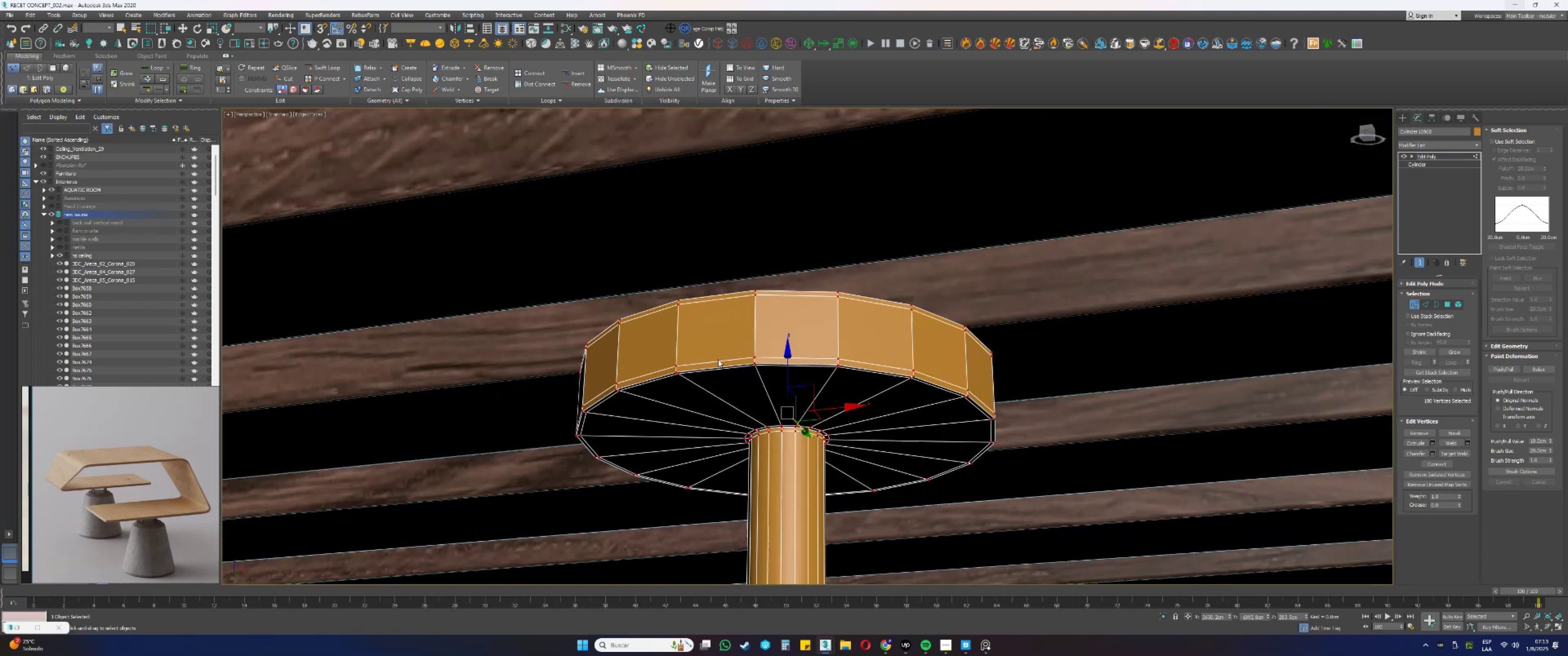 
hold_key(key=AltLeft, duration=1.1)
 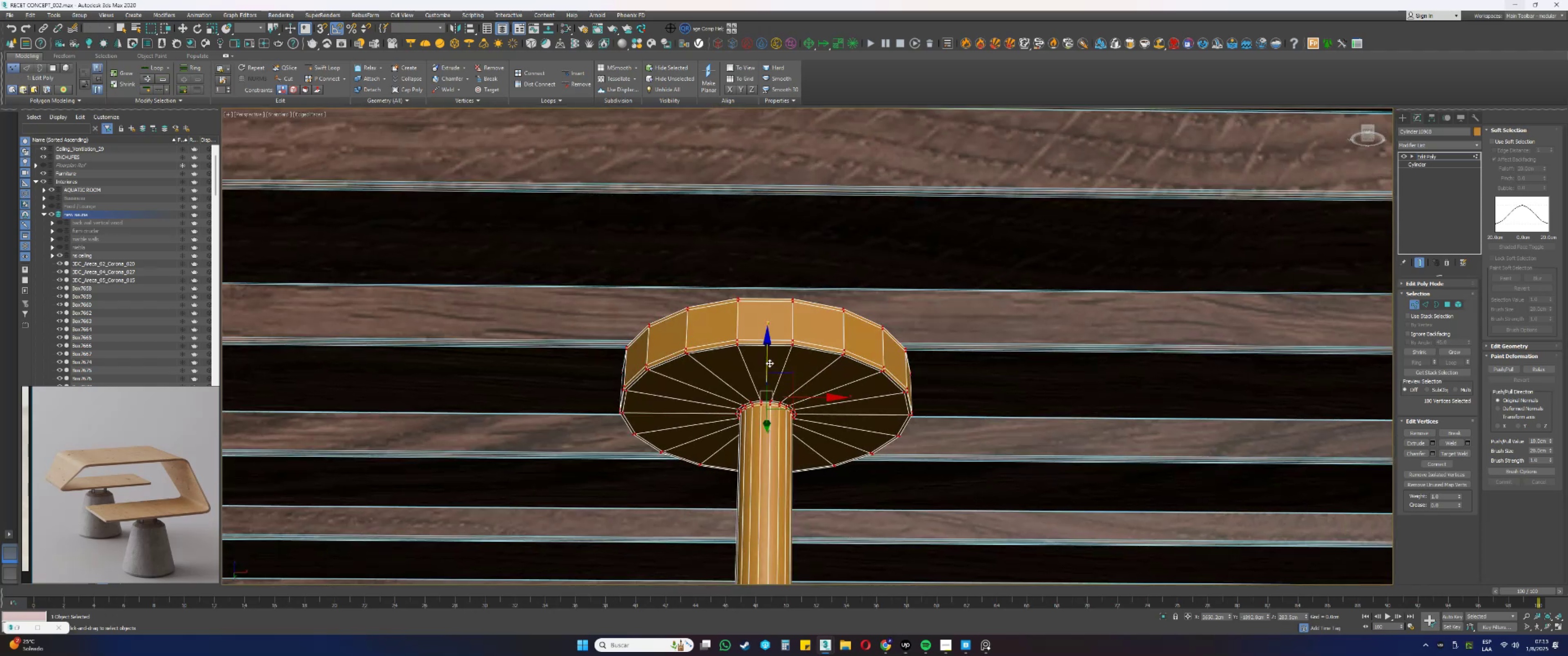 
key(1)
 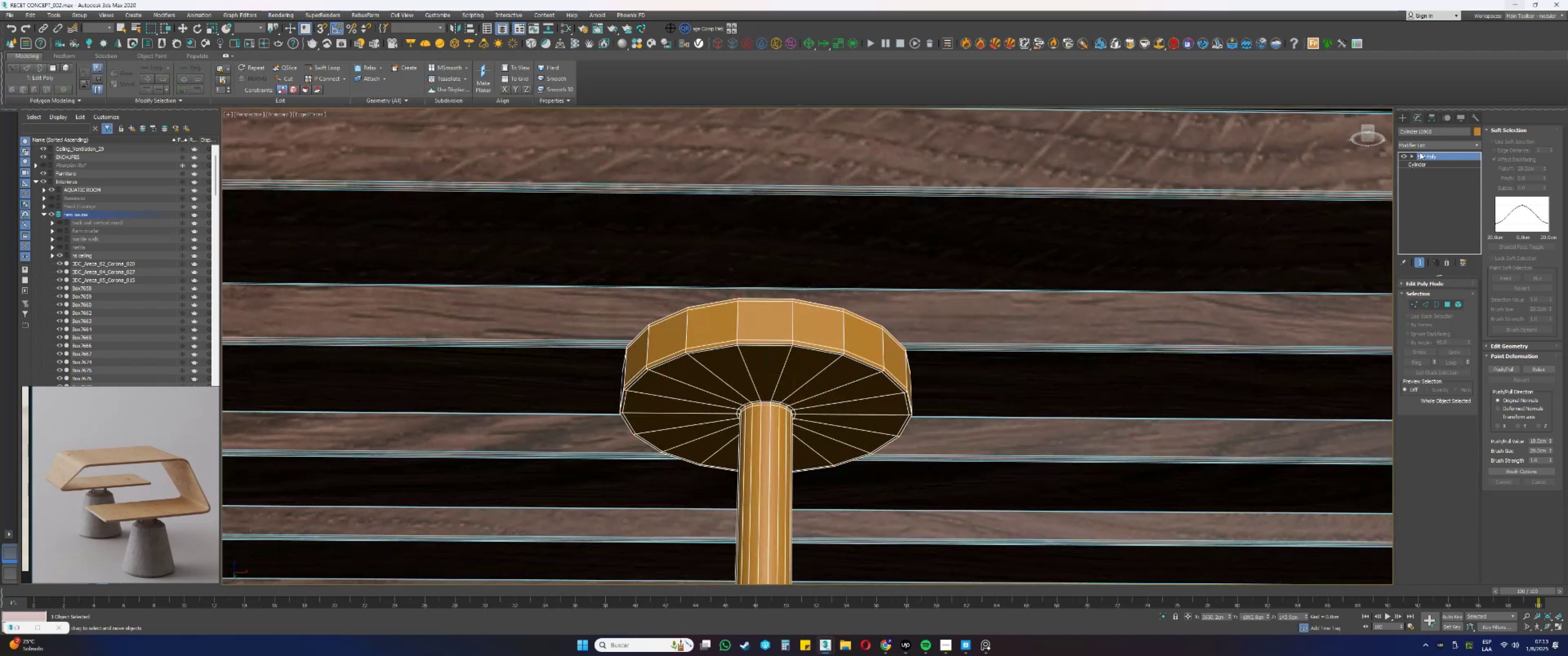 
left_click([1424, 144])
 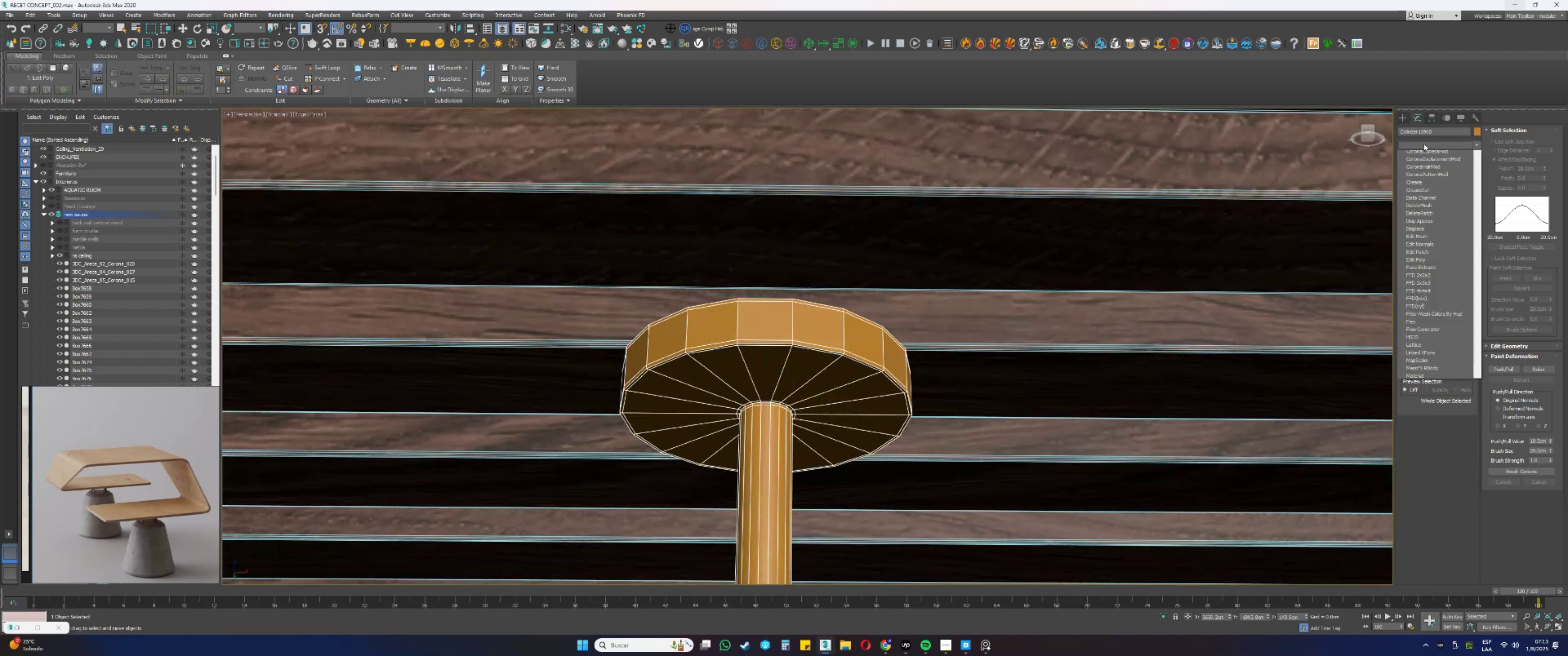 
key(T)
 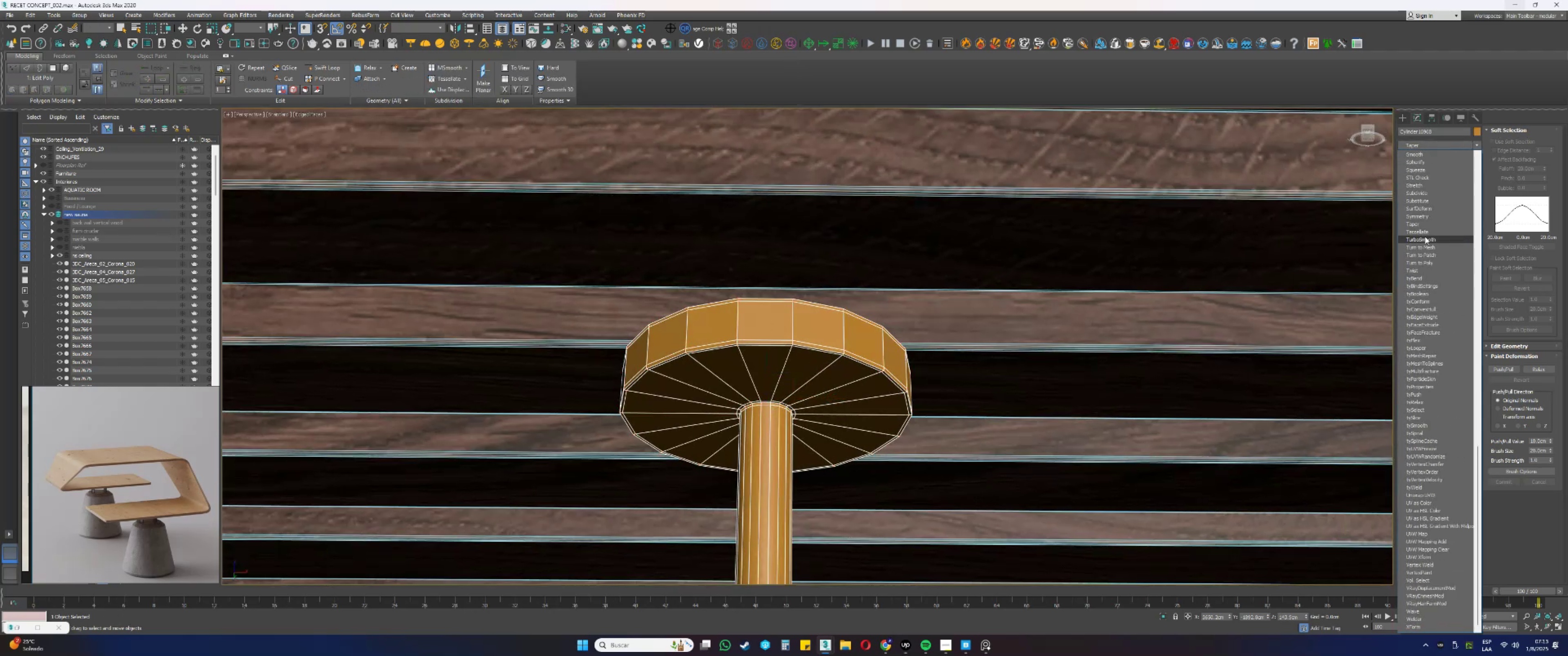 
left_click([1423, 238])
 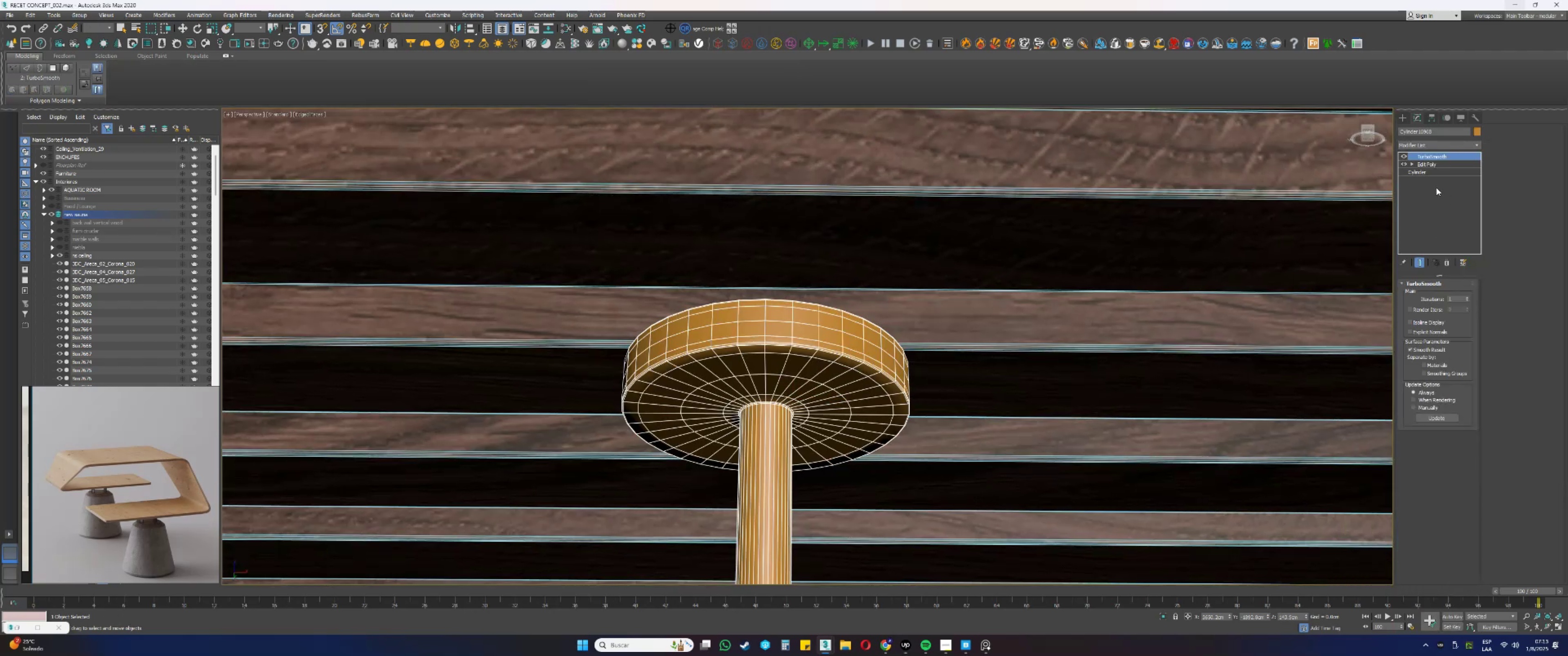 
key(F3)
 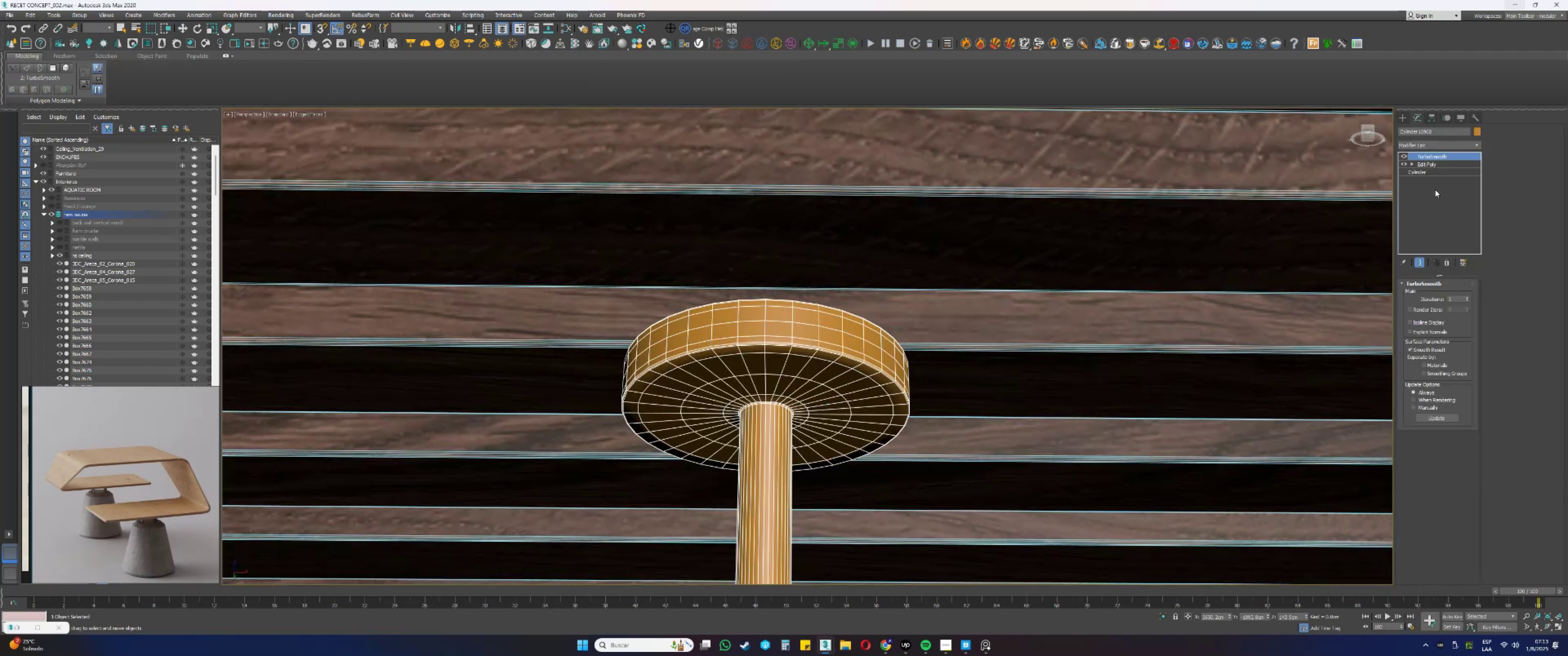 
key(F3)
 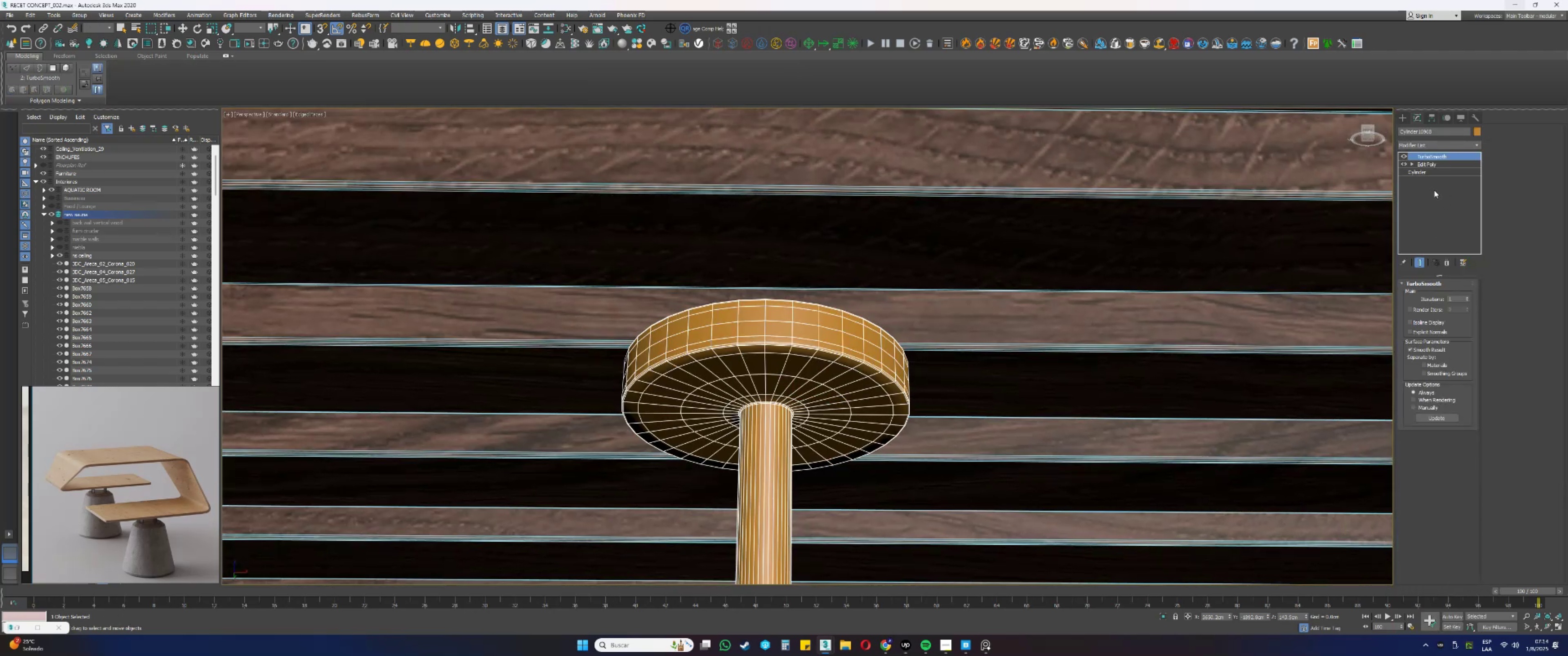 
key(F4)
 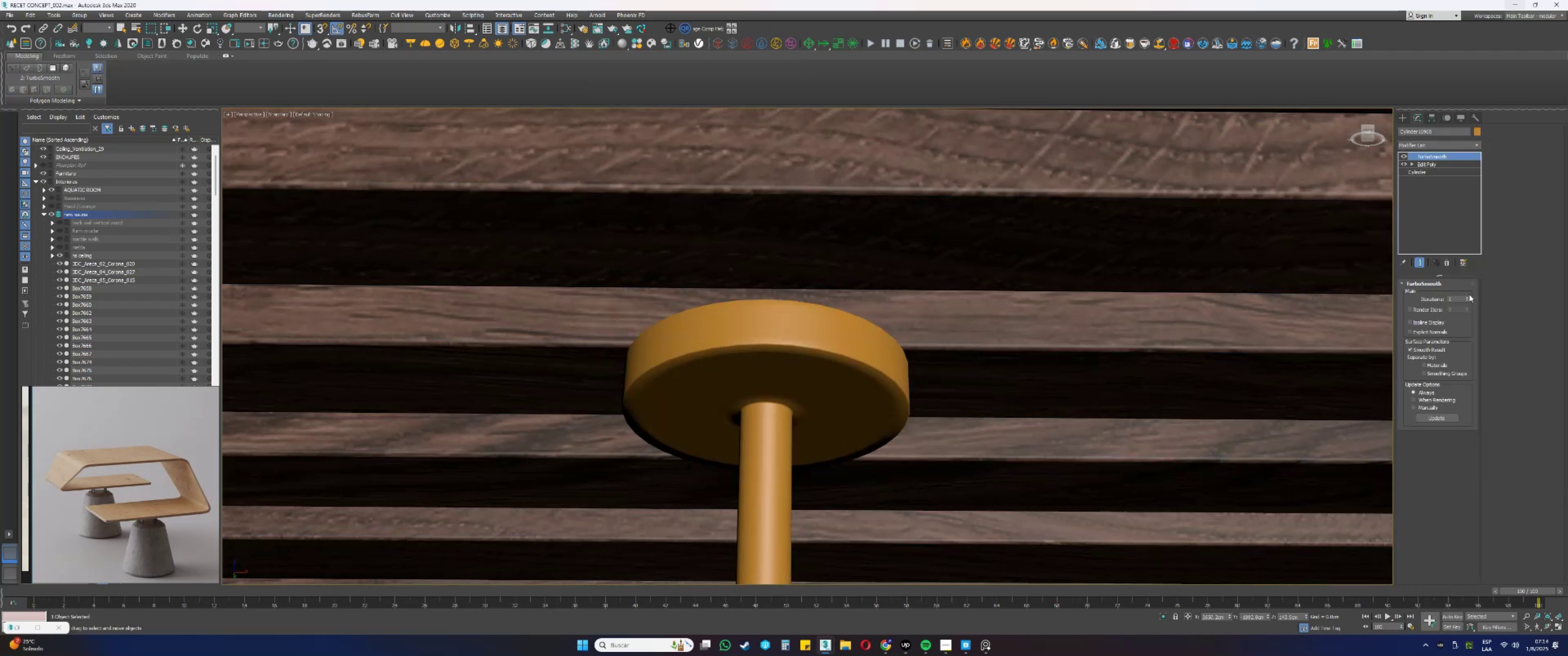 
left_click([1465, 297])
 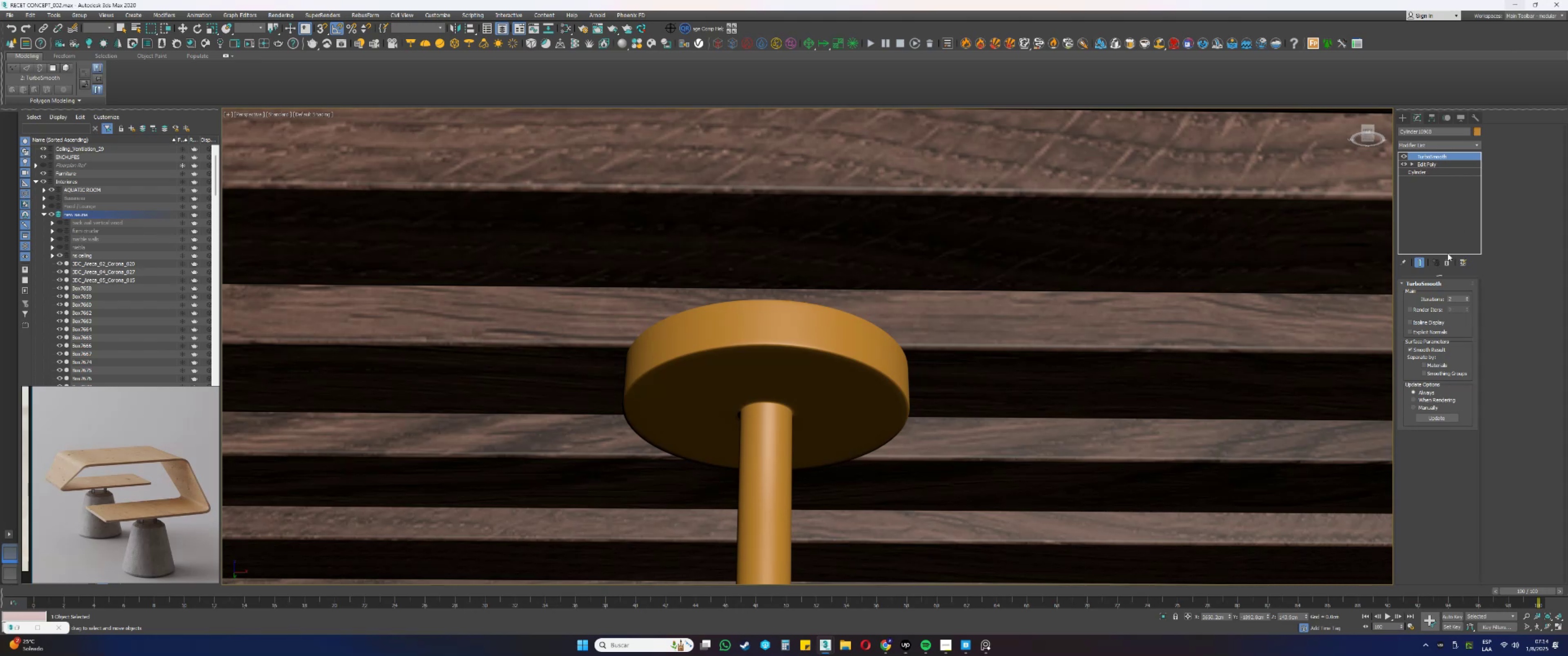 
left_click([1446, 261])
 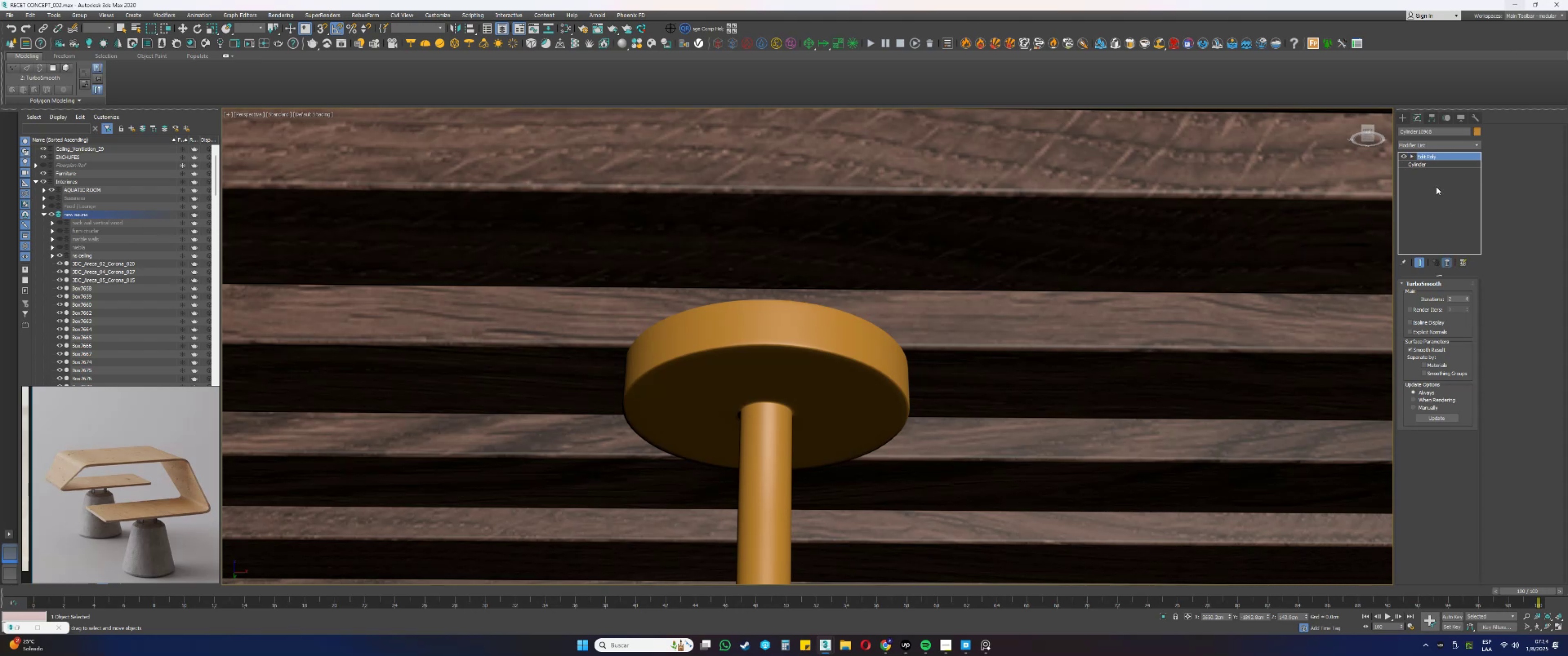 
right_click([1431, 183])
 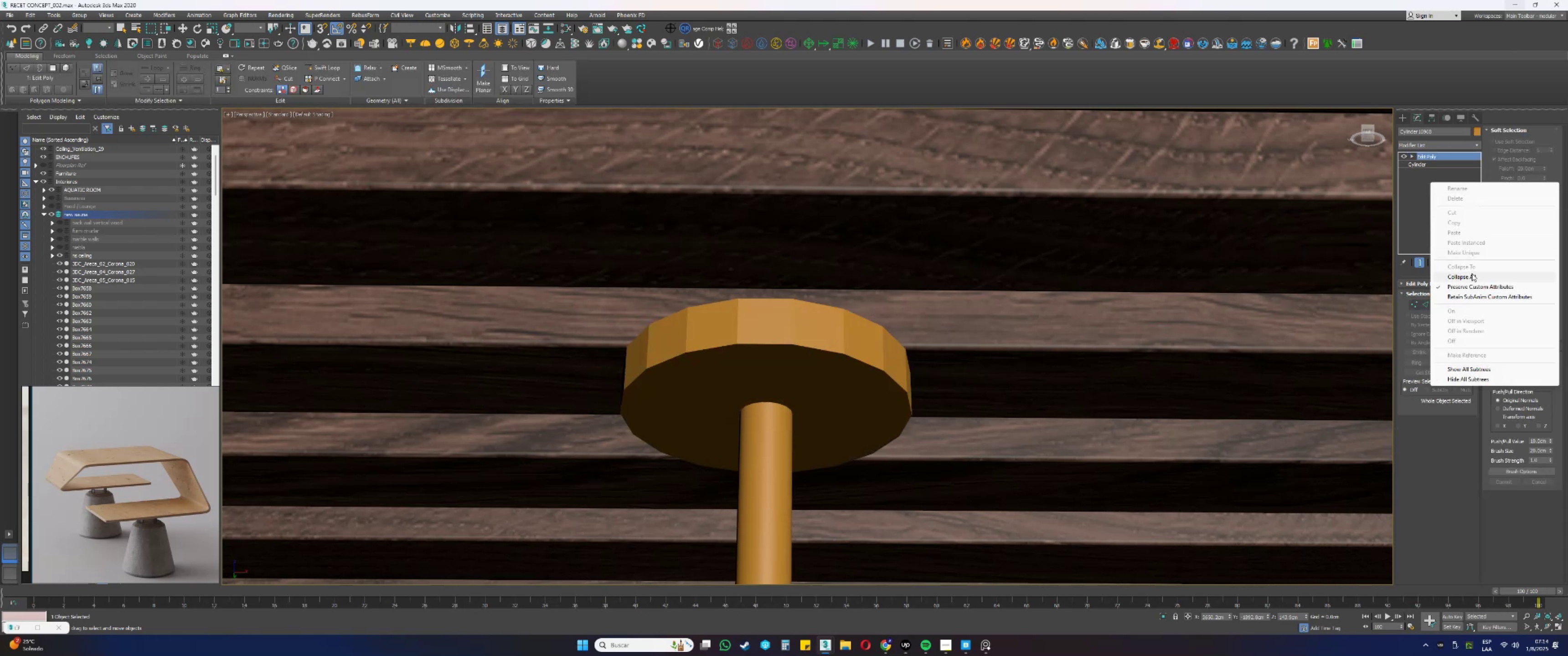 
left_click([1470, 275])
 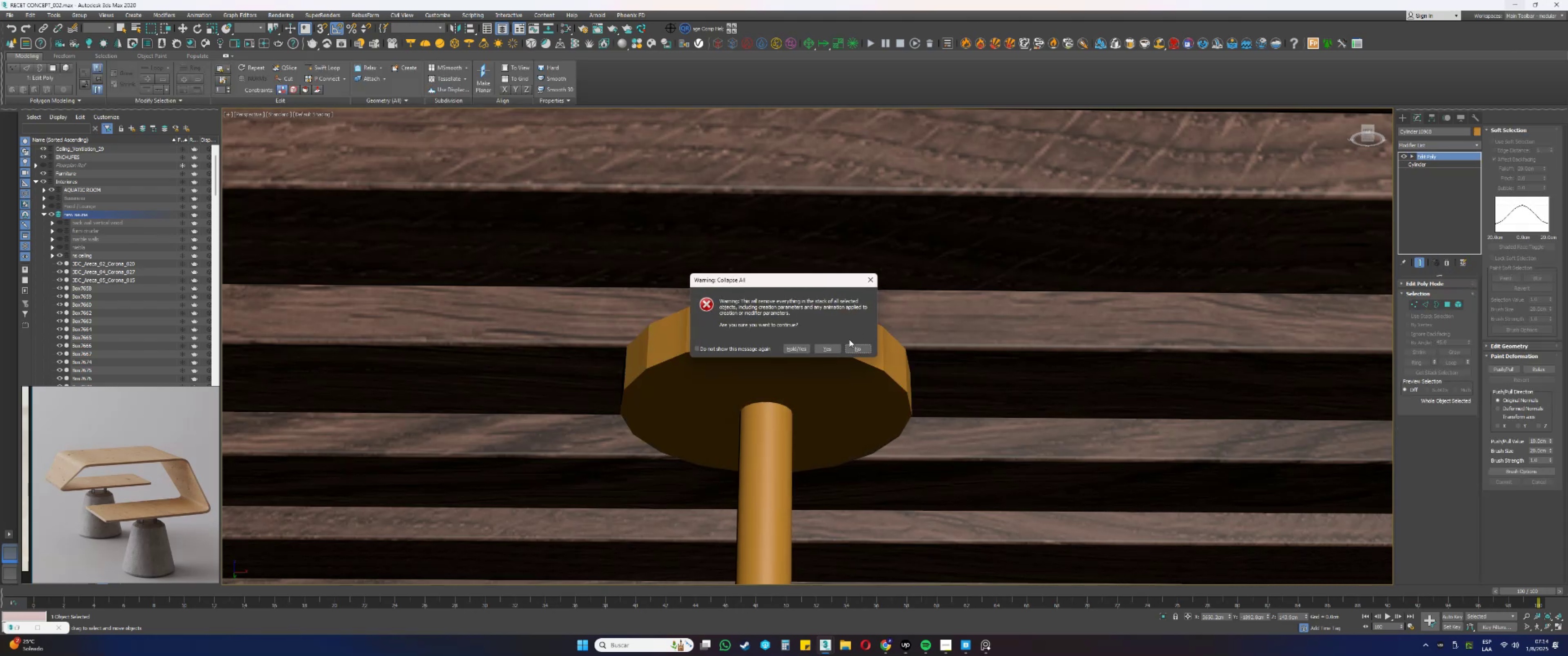 
left_click([835, 349])
 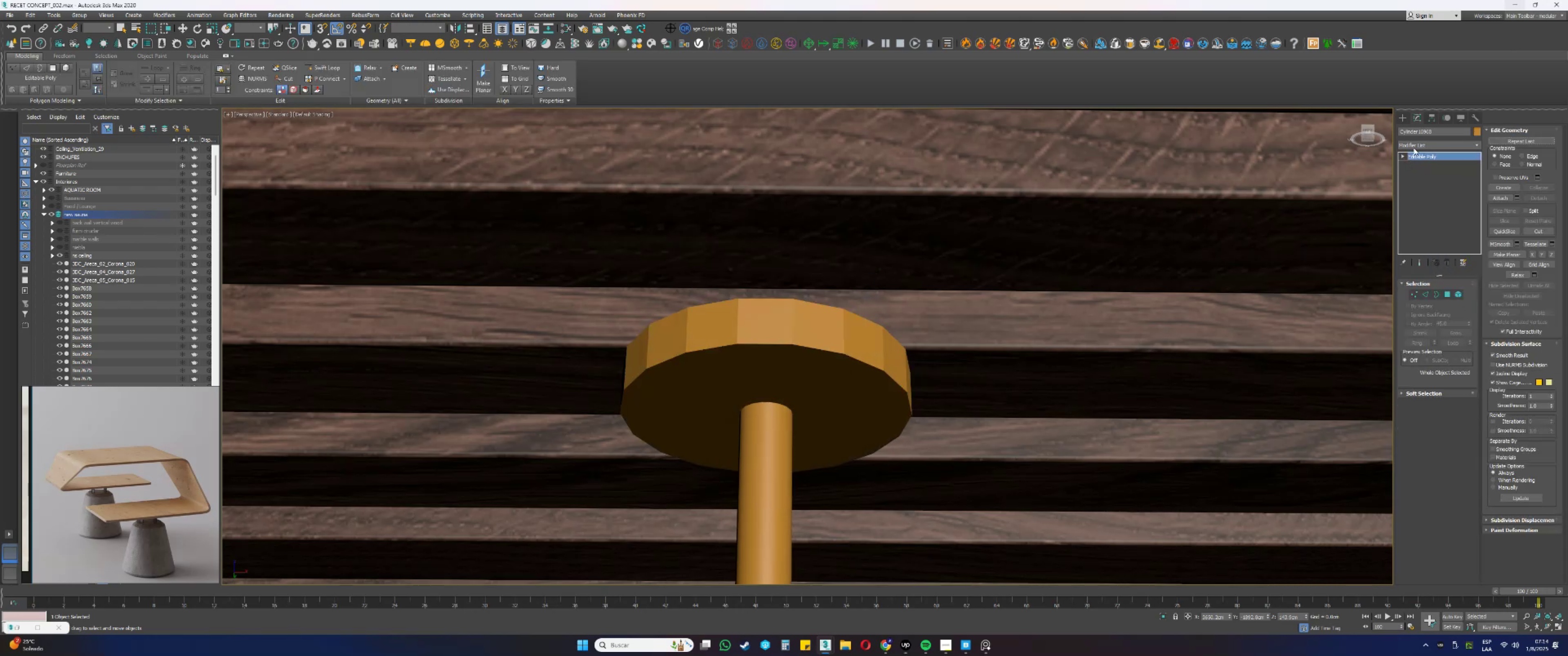 
left_click([1419, 145])
 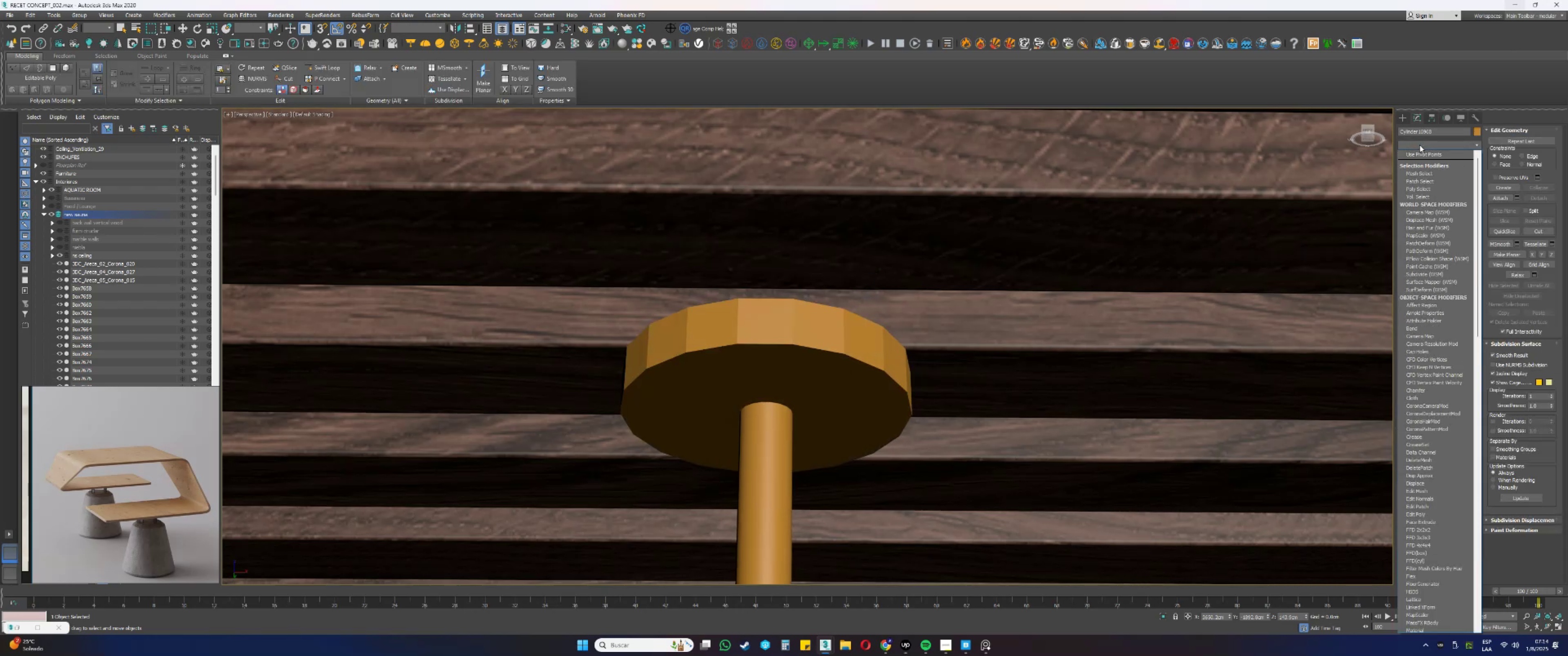 
key(T)
 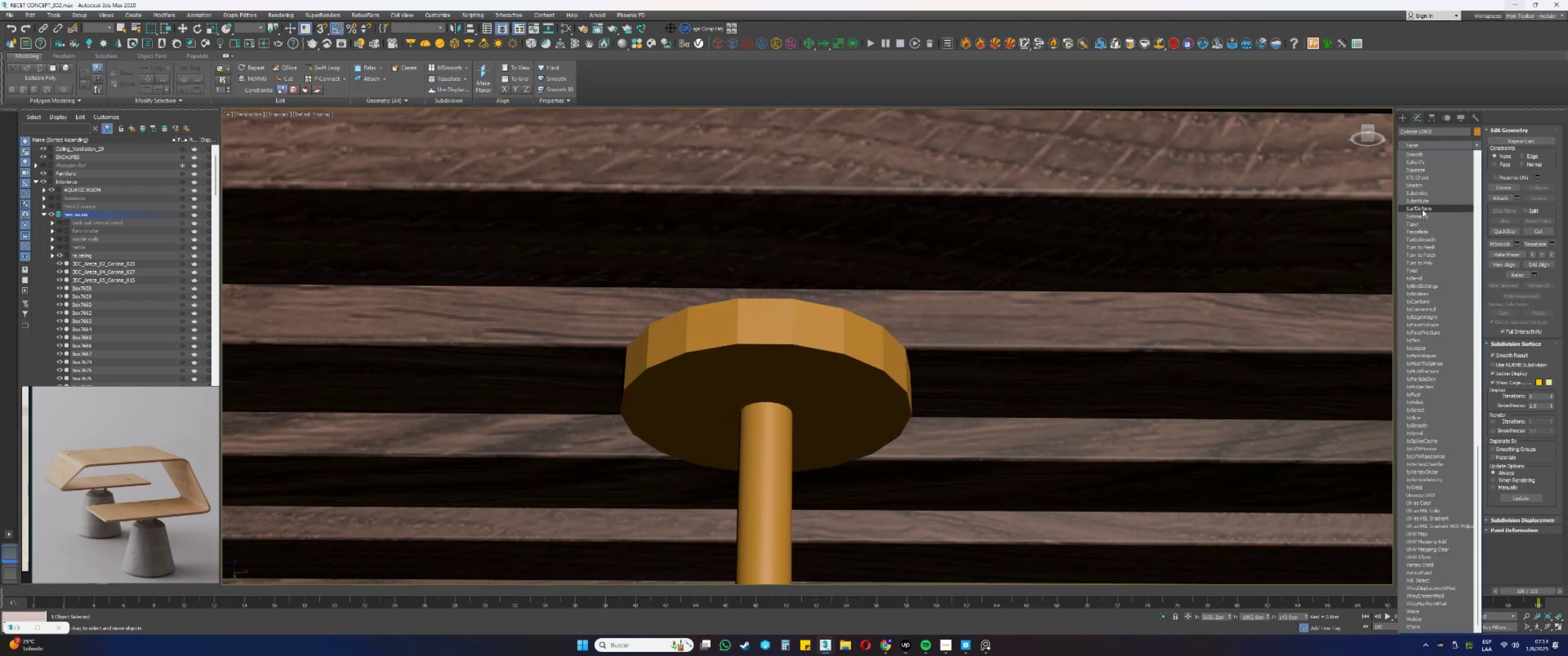 
left_click([1426, 240])
 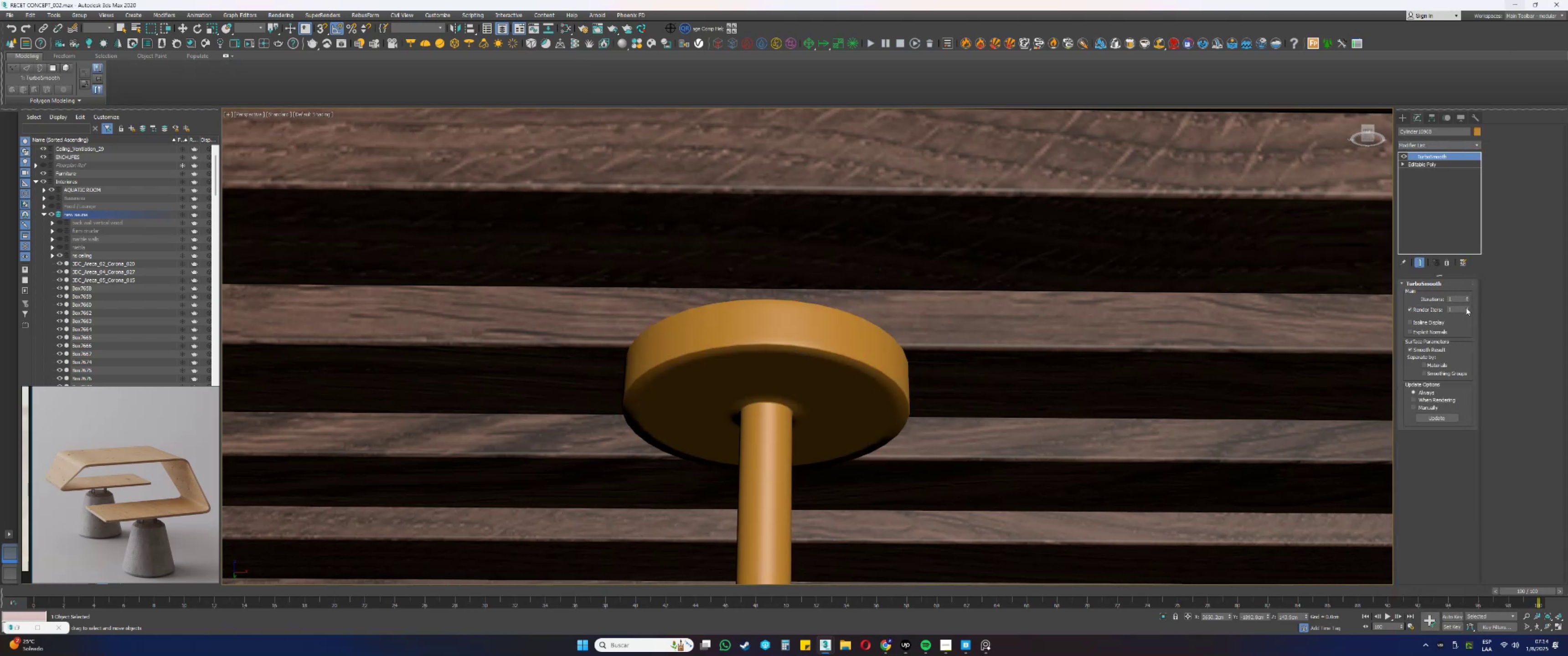 
left_click([1442, 147])
 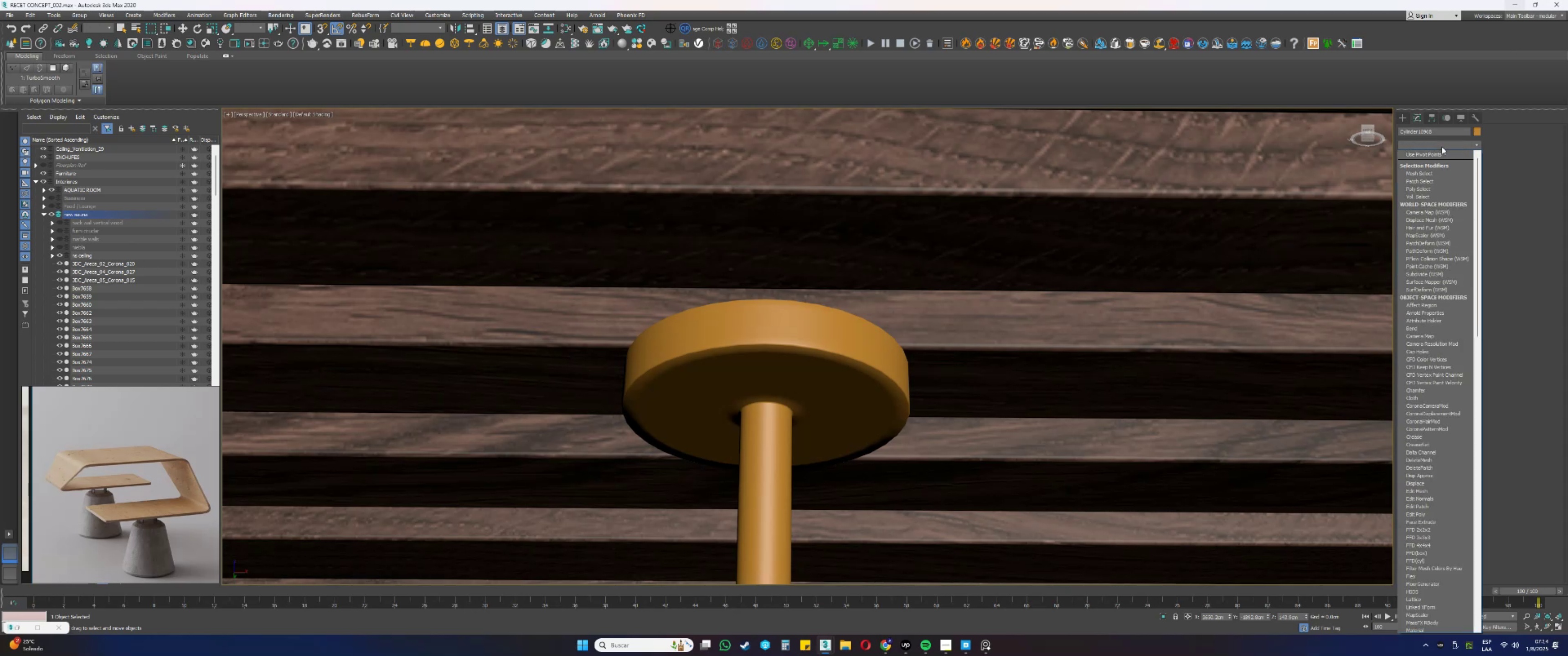 
key(U)
 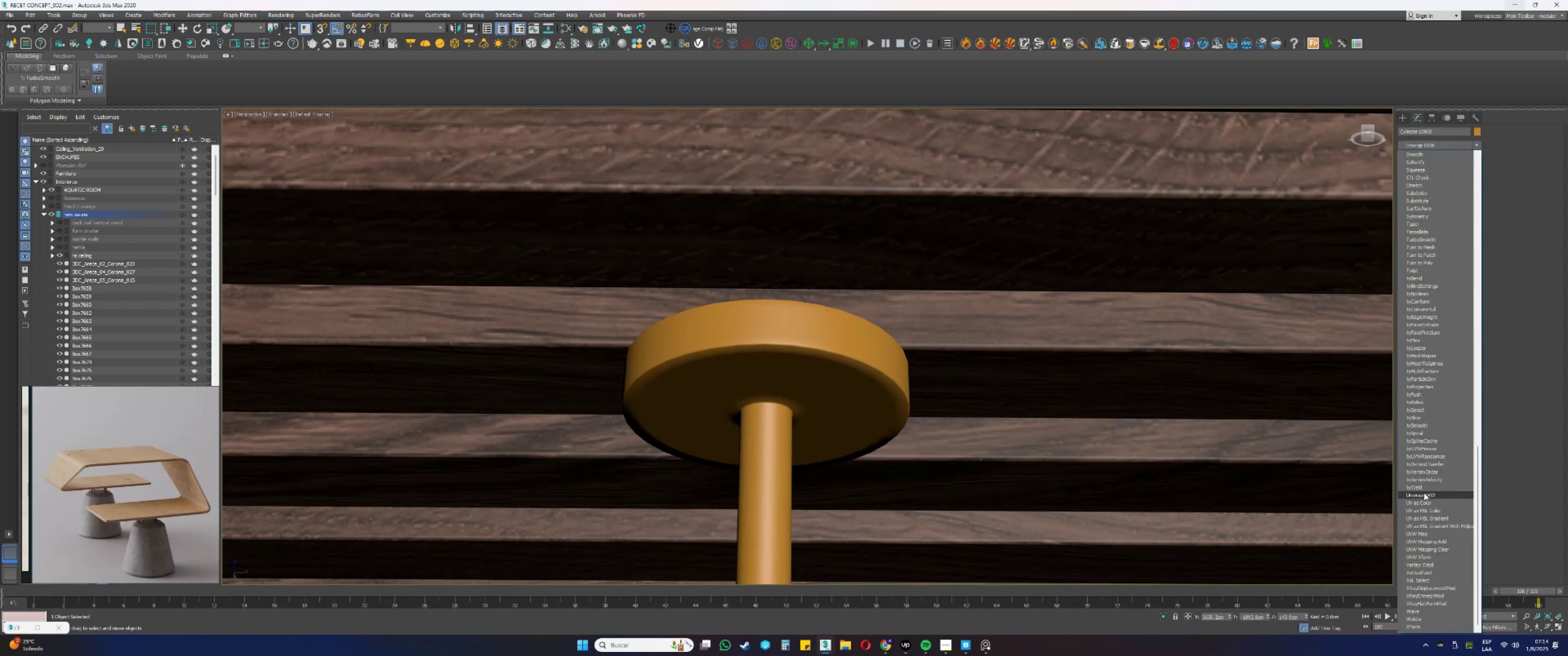 
wait(6.65)
 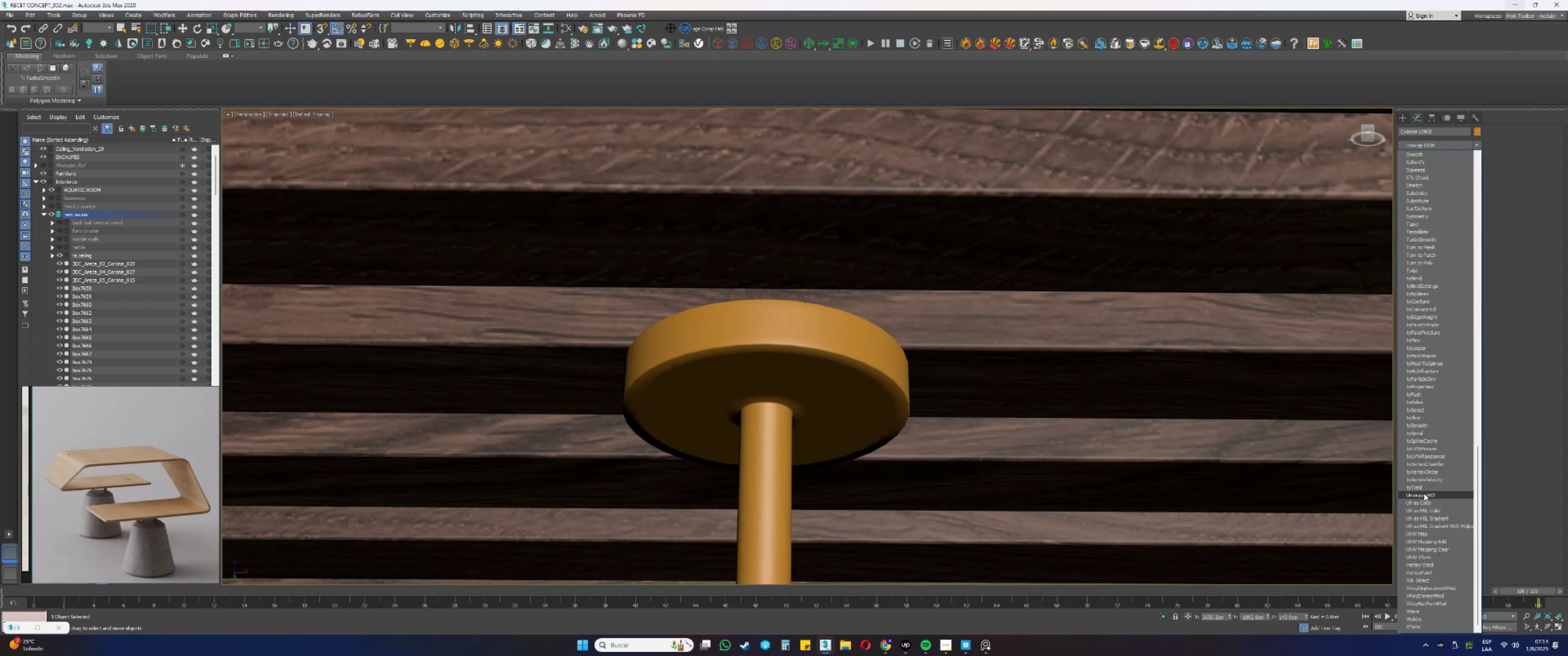 
right_click([1424, 493])
 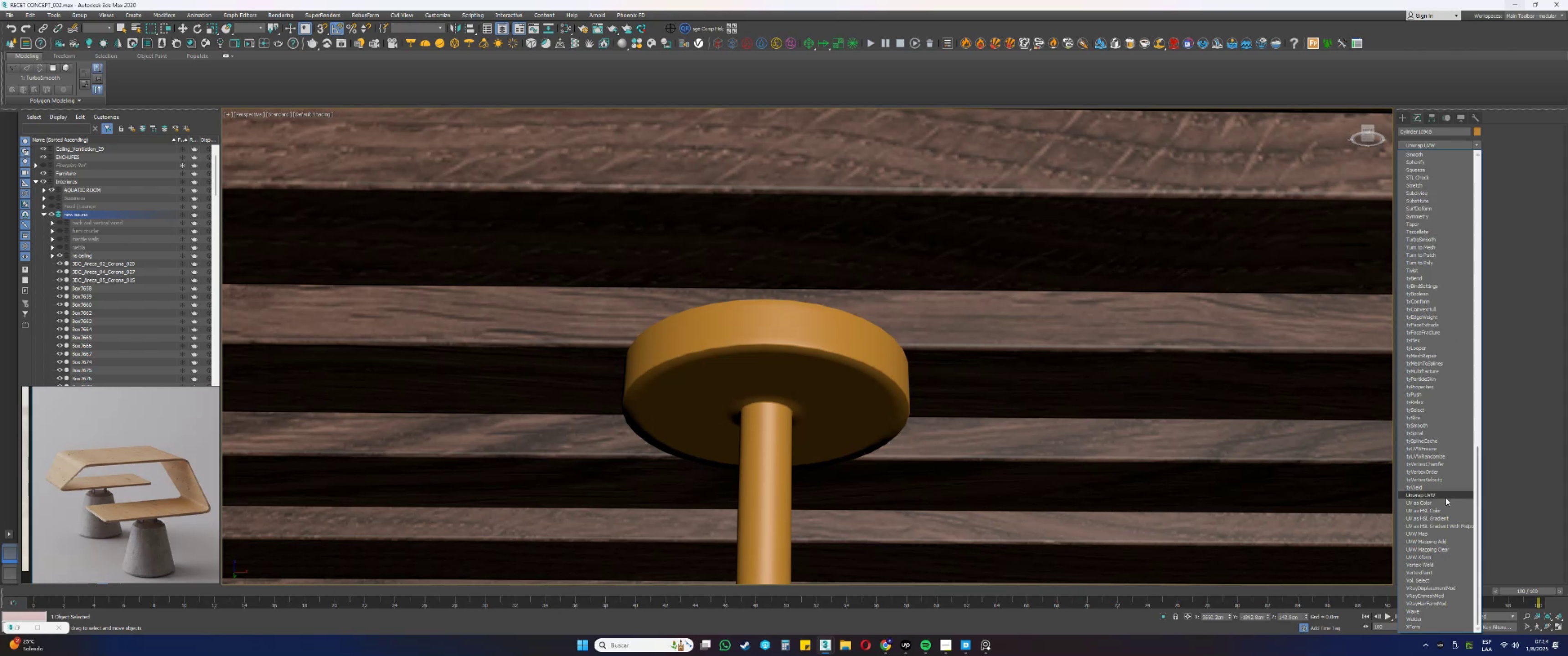 
wait(6.5)
 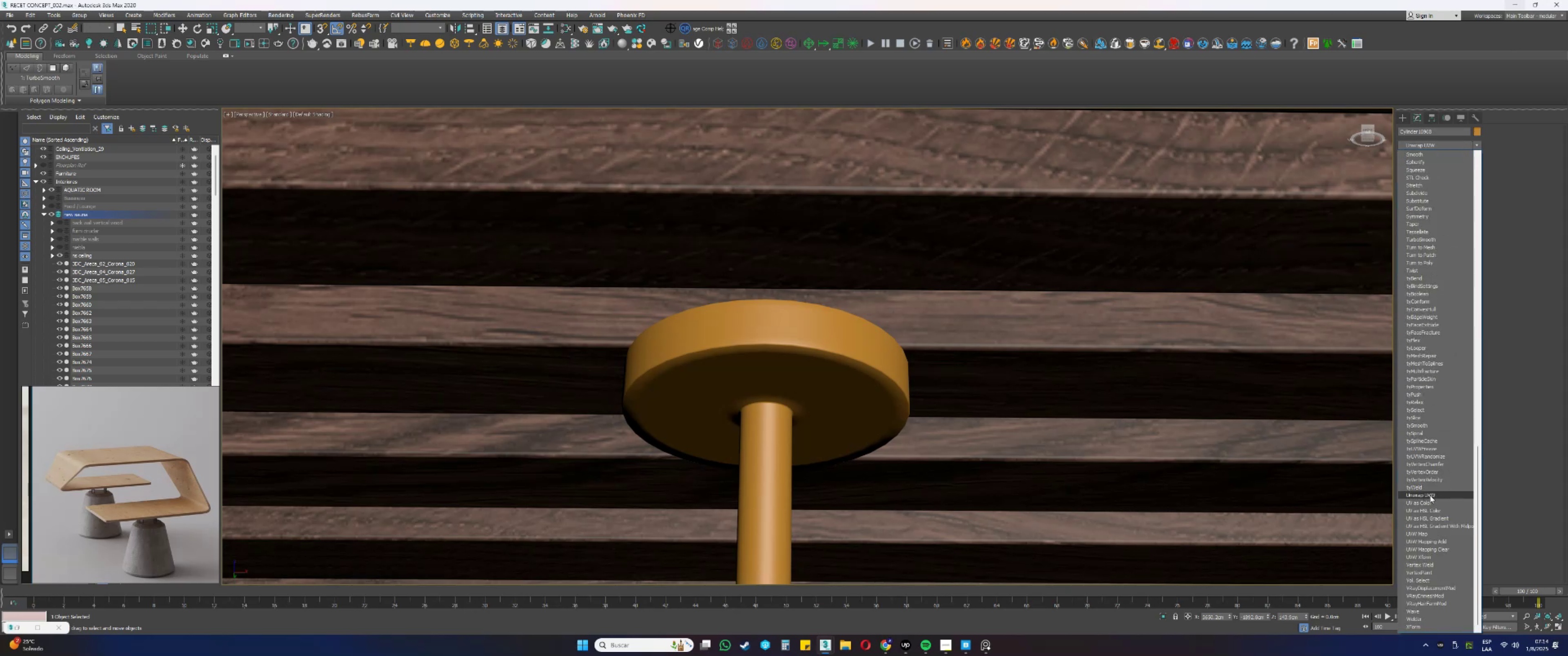 
left_click([1425, 536])
 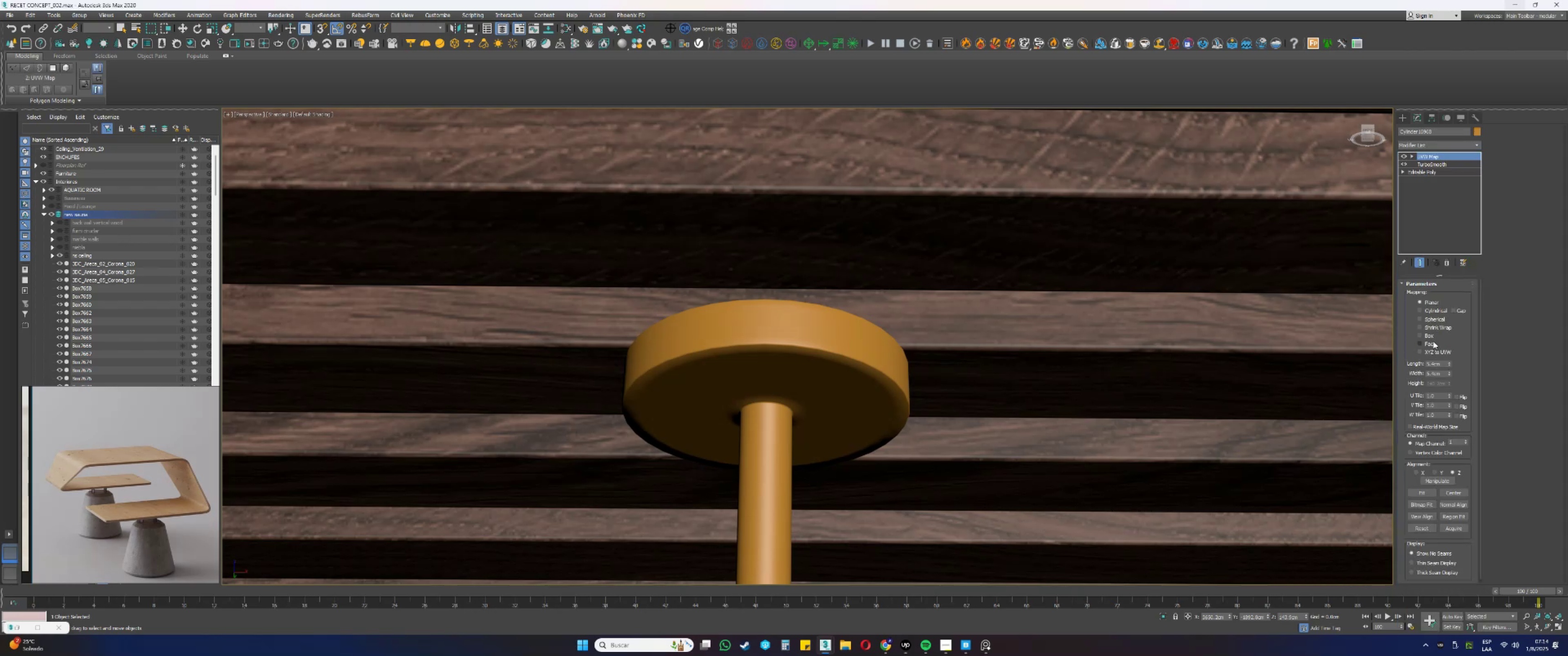 
left_click([1428, 333])
 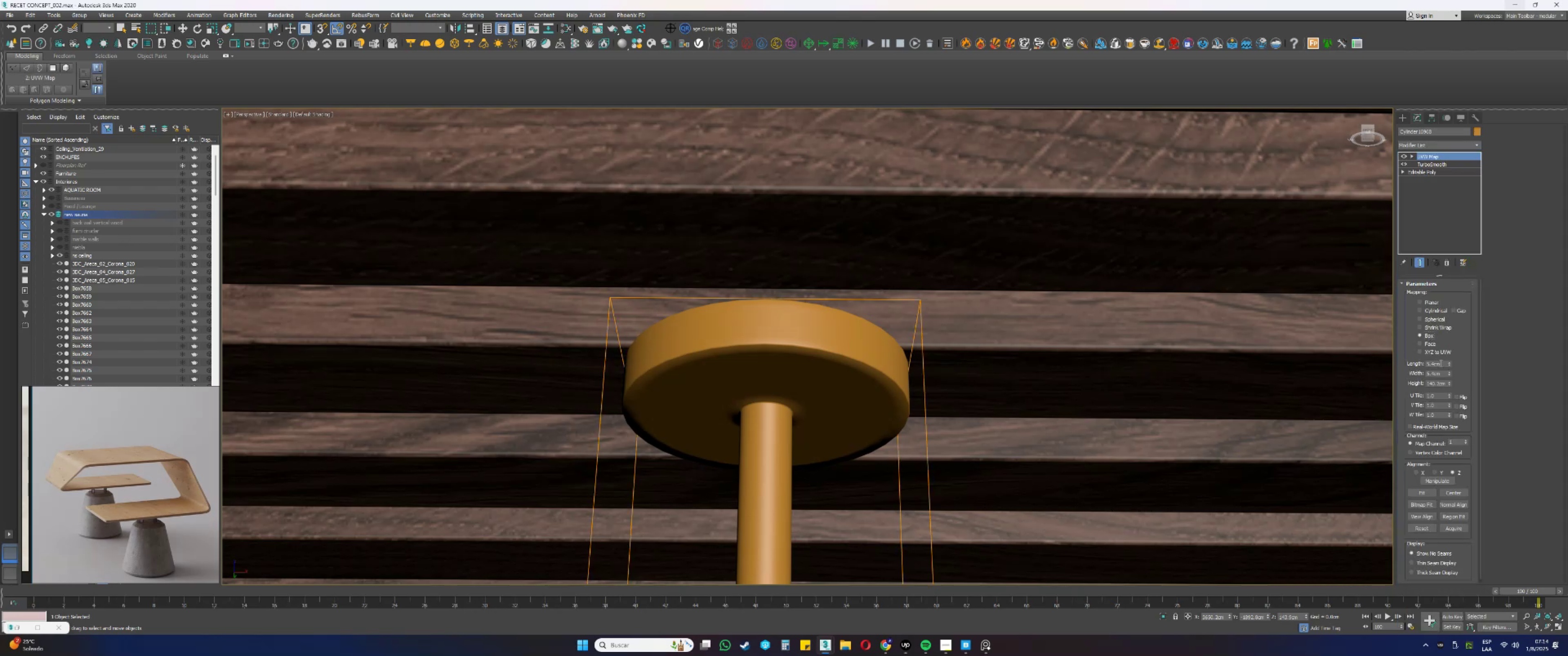 
double_click([1440, 363])
 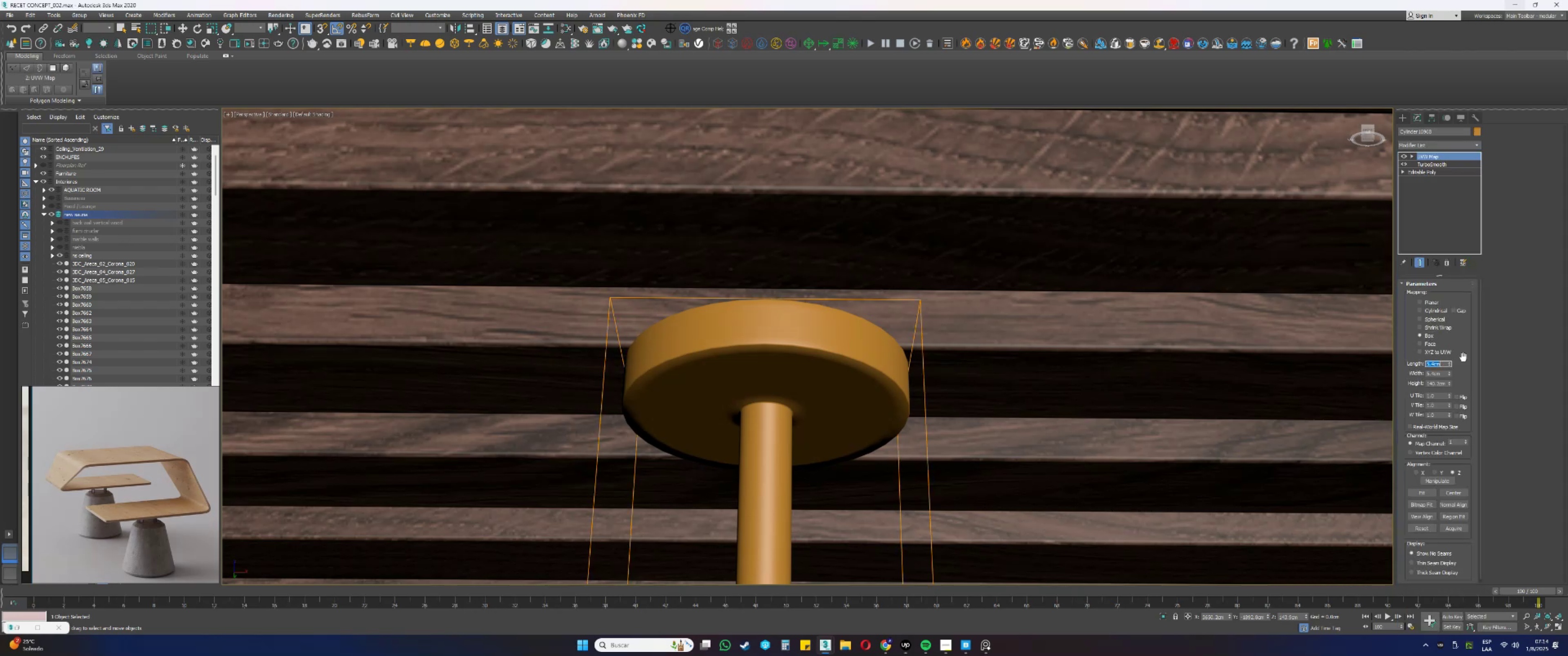 
key(Numpad5)
 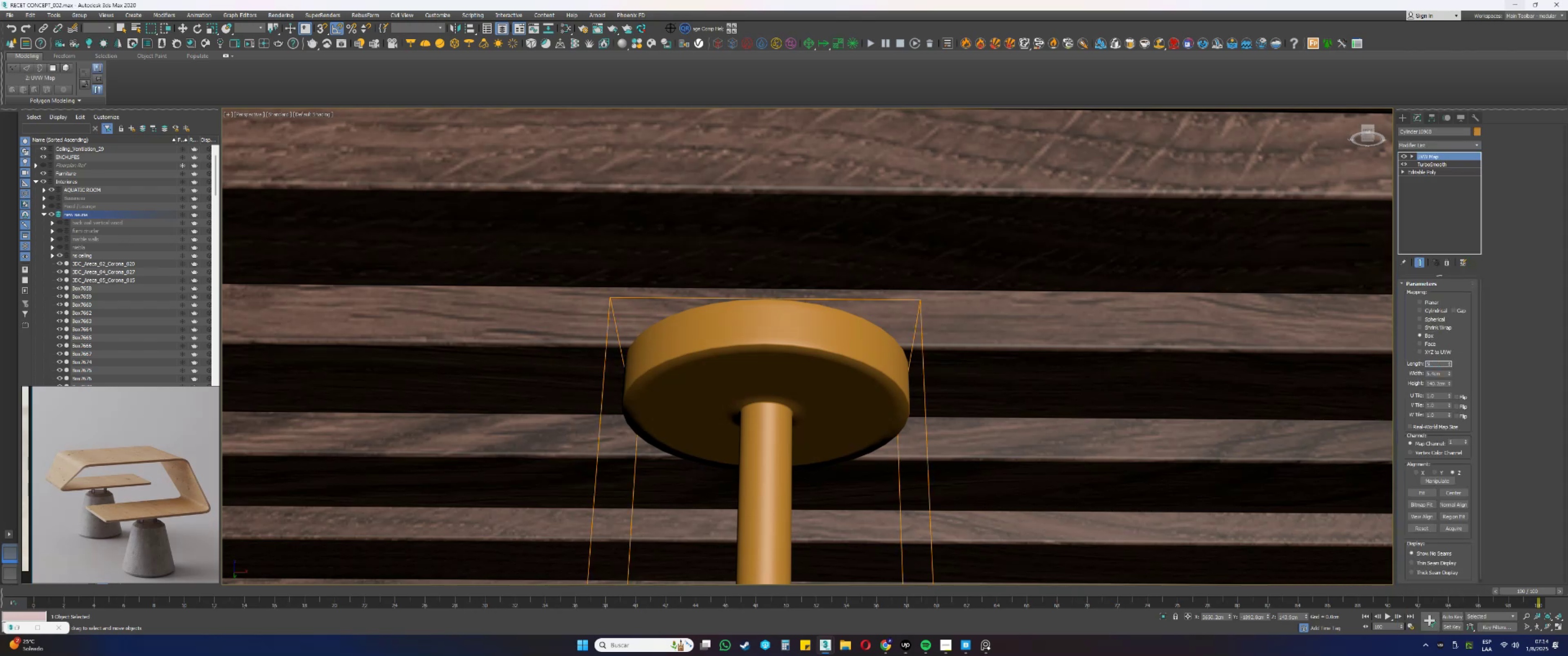 
key(Numpad0)
 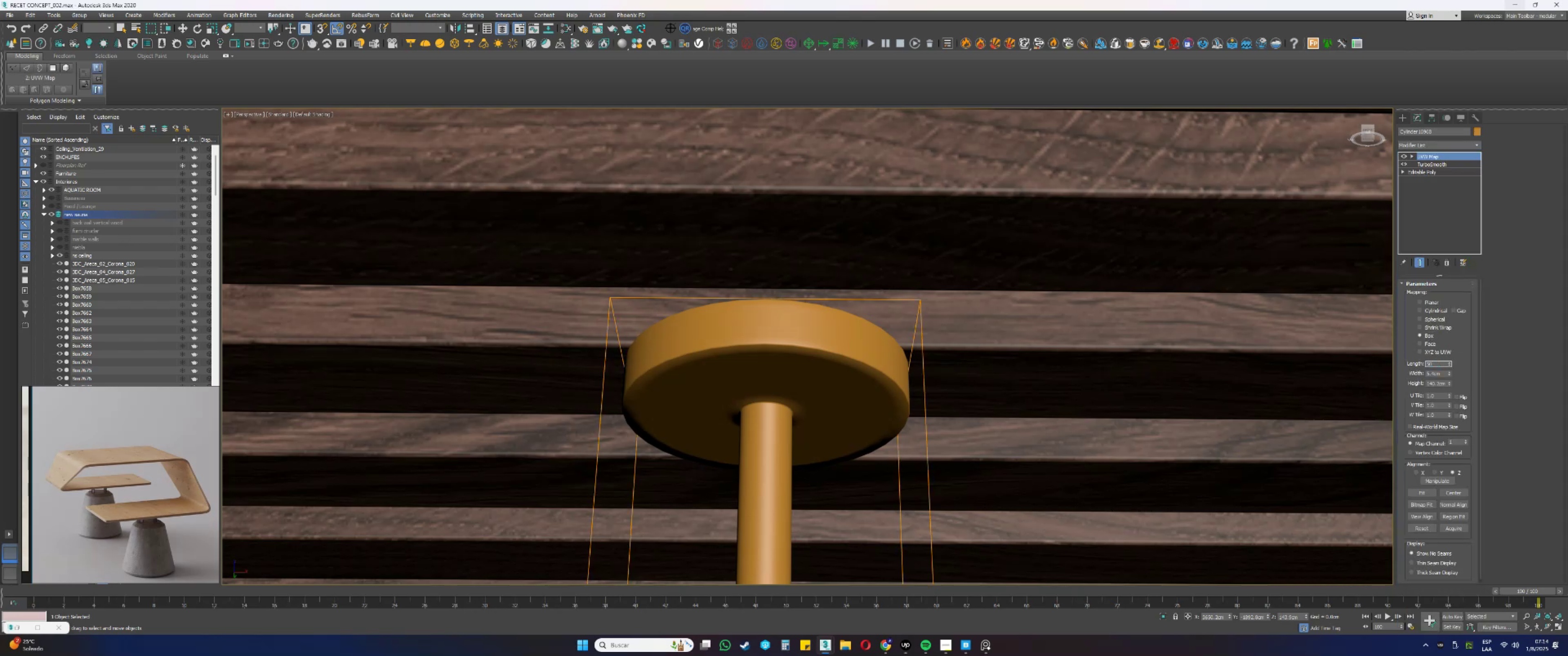 
key(Tab)
 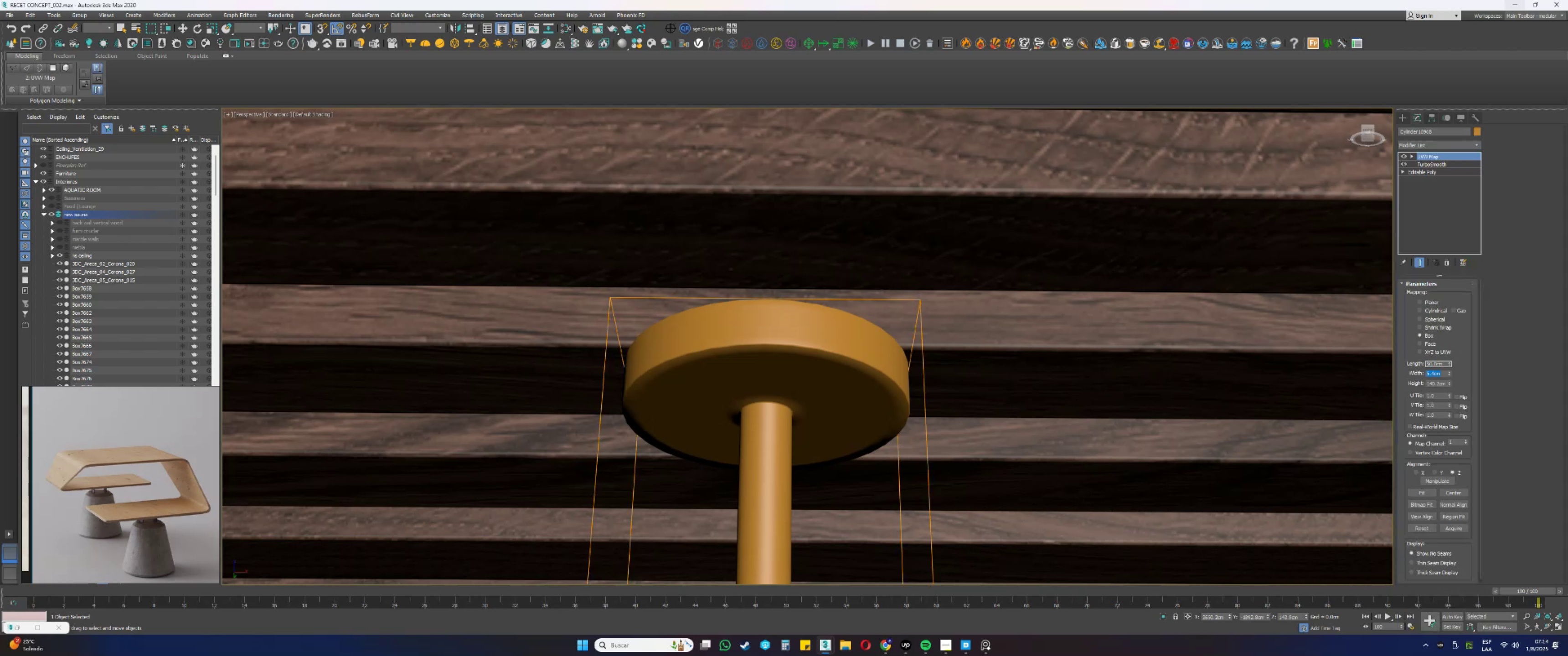 
key(Numpad5)
 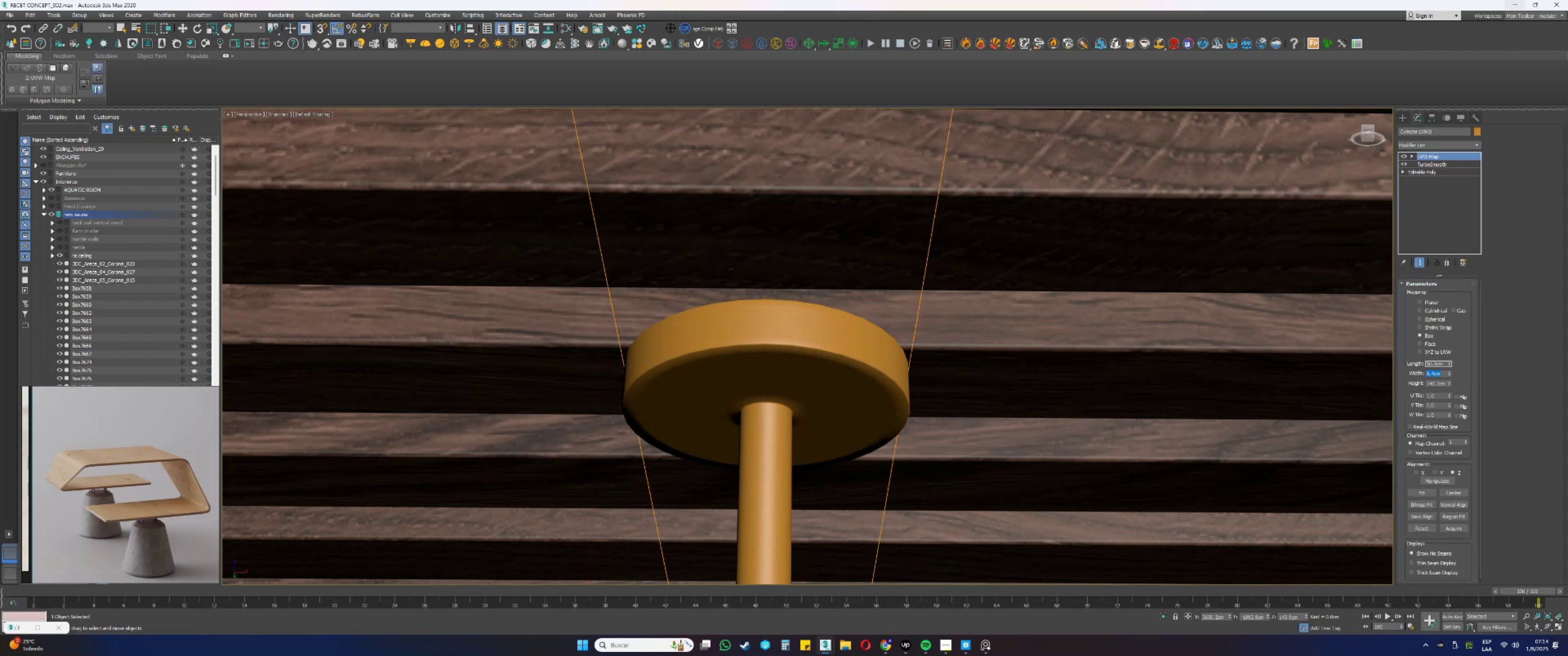 
key(Numpad0)
 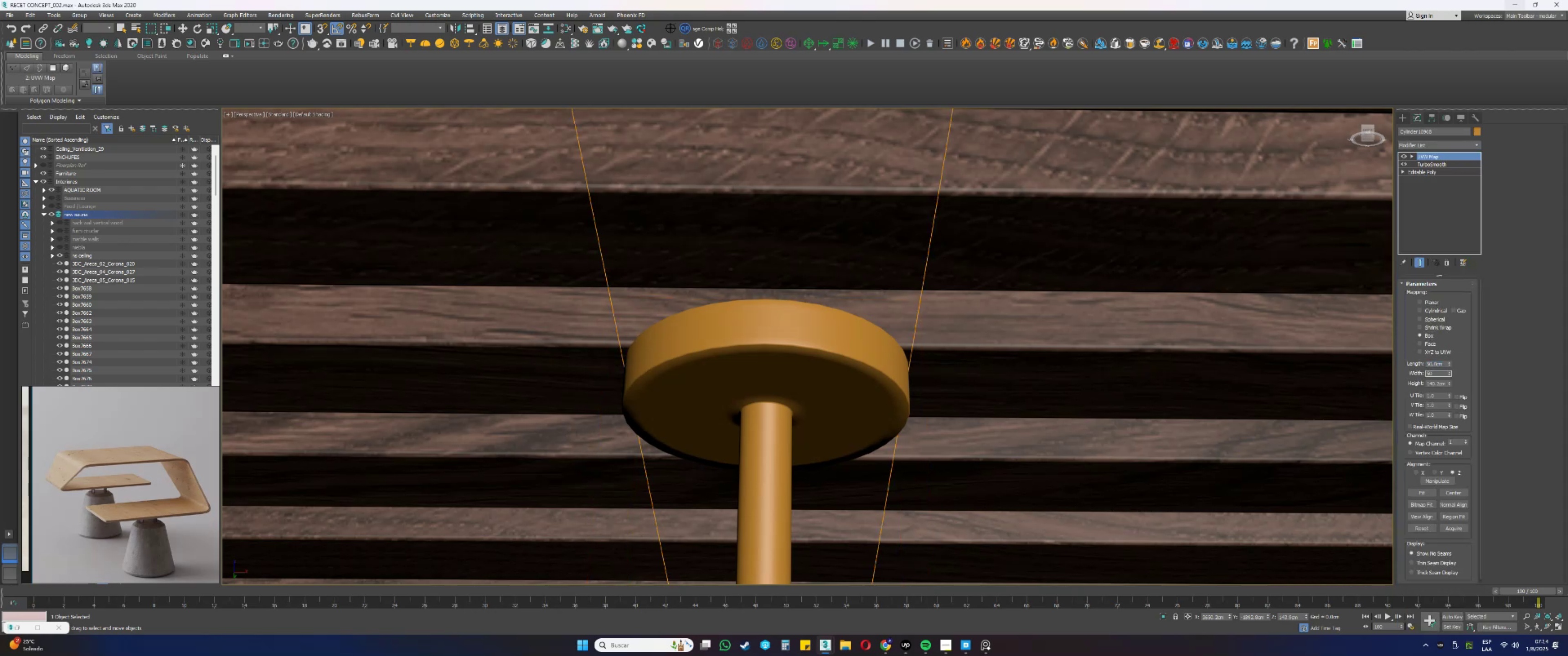 
key(Tab)
 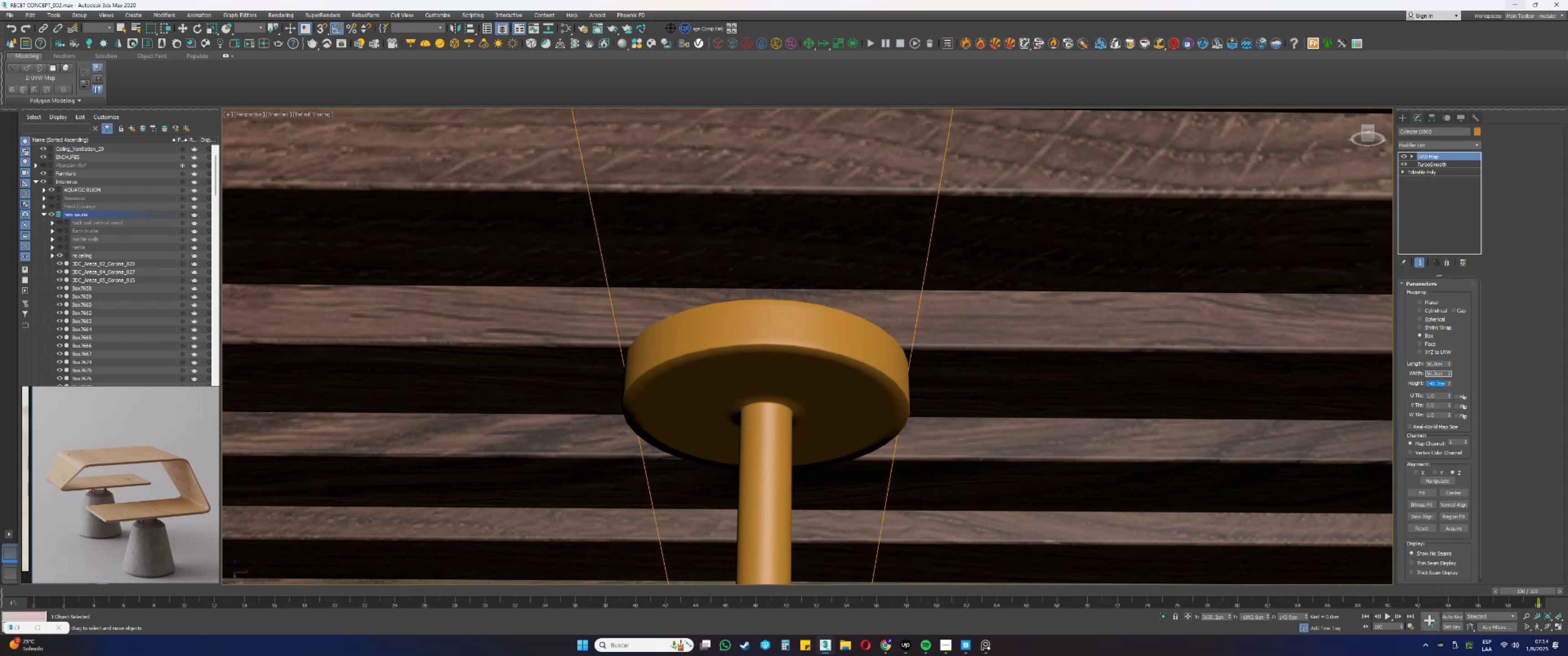 
key(Numpad5)
 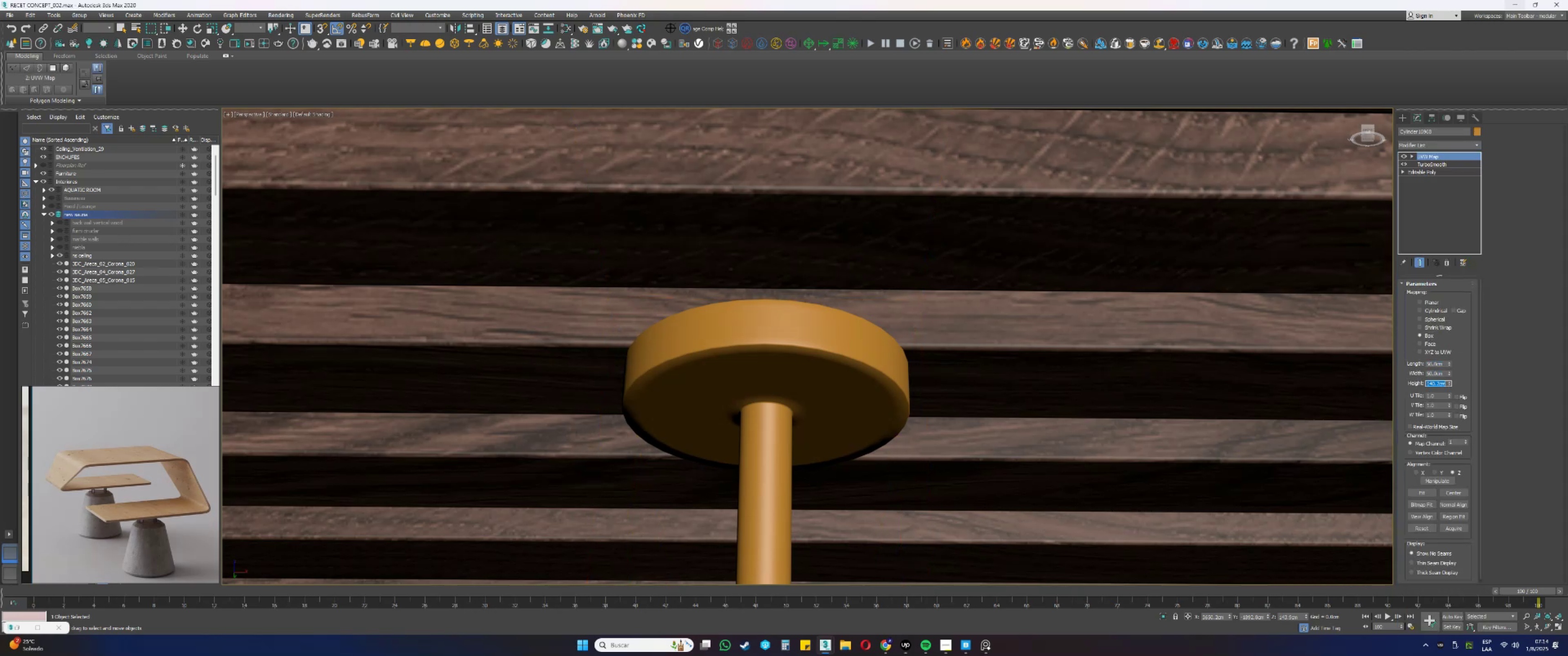 
key(Numpad0)
 